 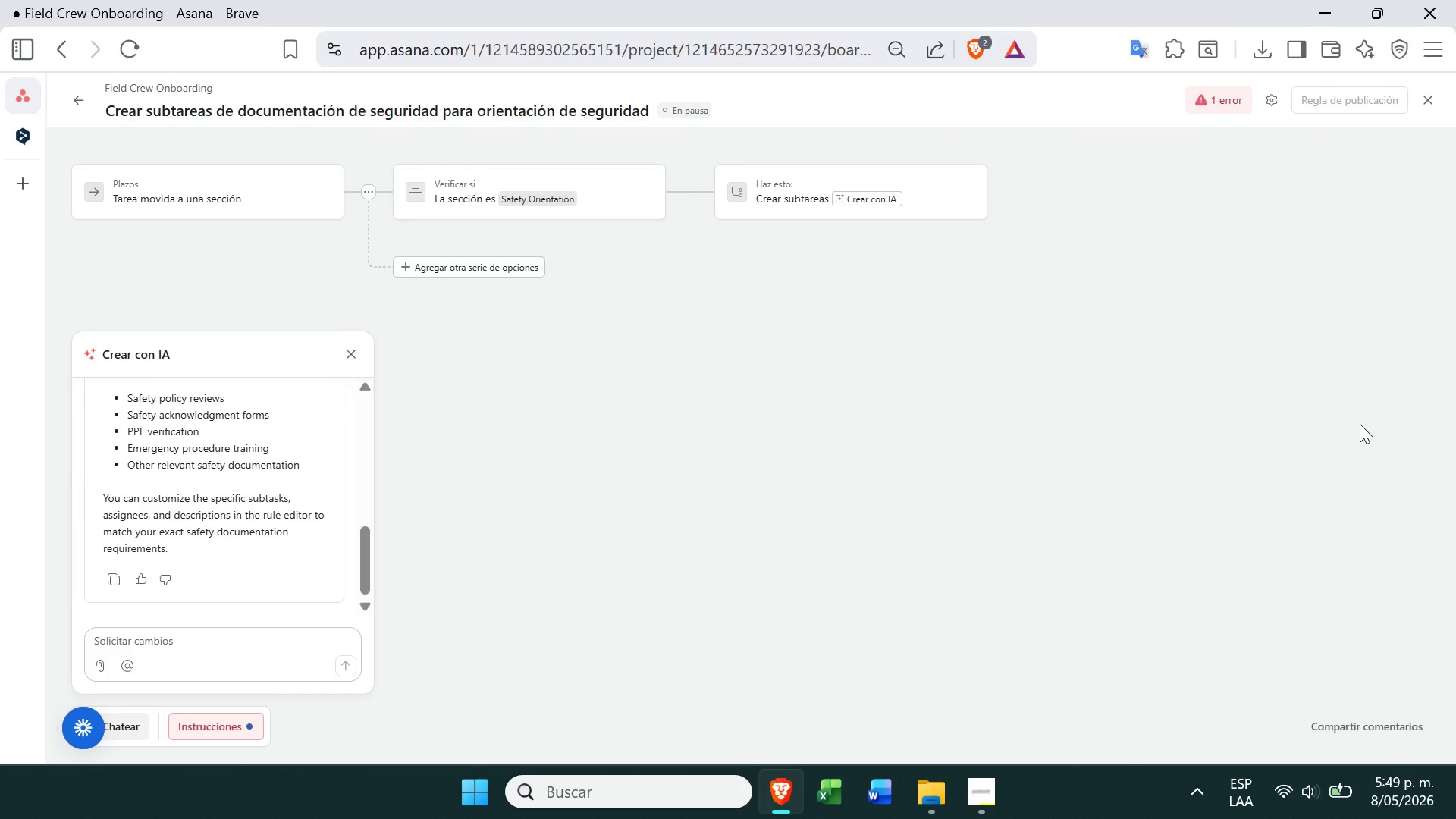 
left_click([830, 171])
 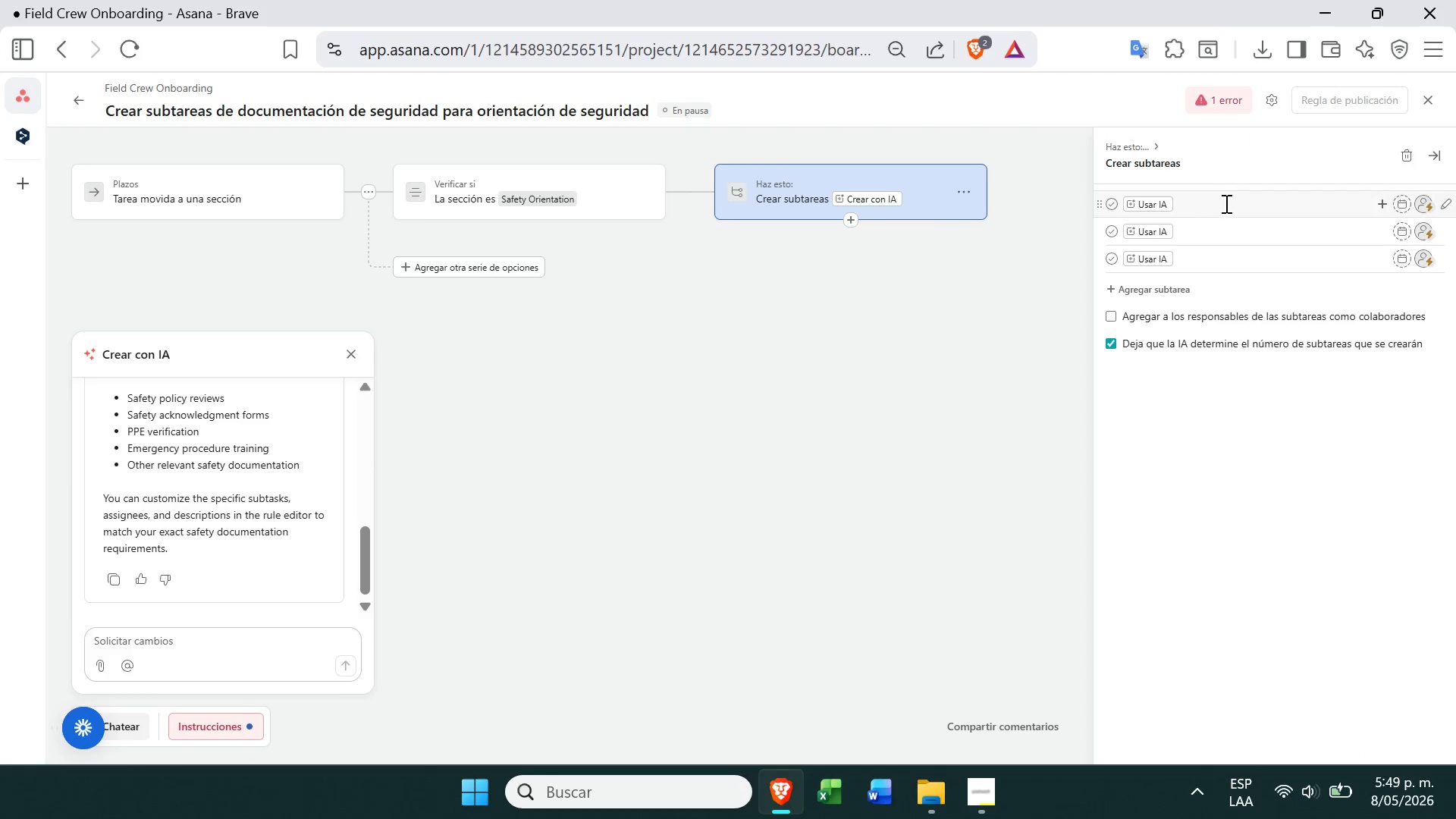 
left_click([1217, 210])
 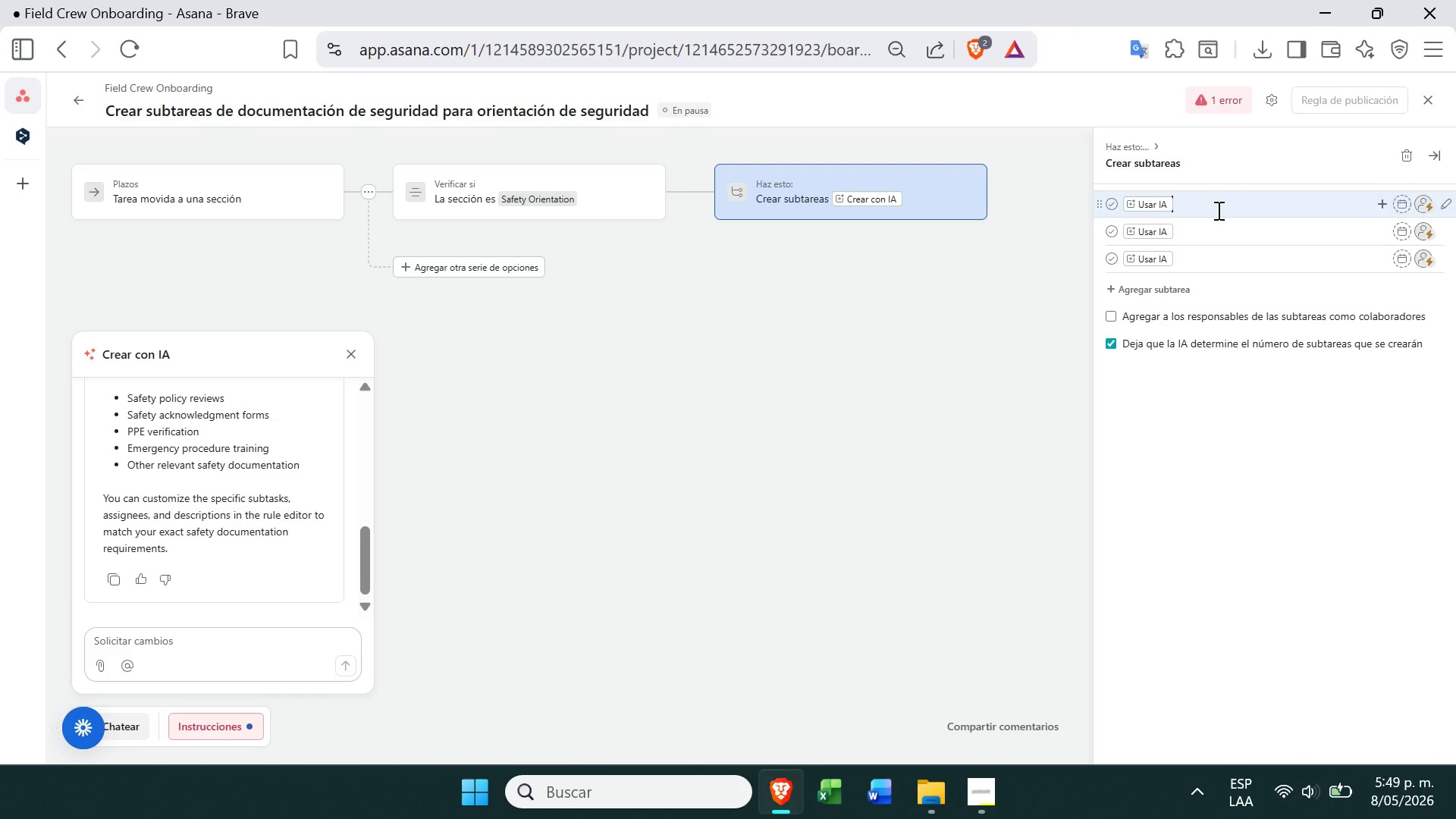 
type(Firmar )
key(Backspace)
key(Backspace)
type( de eten)
 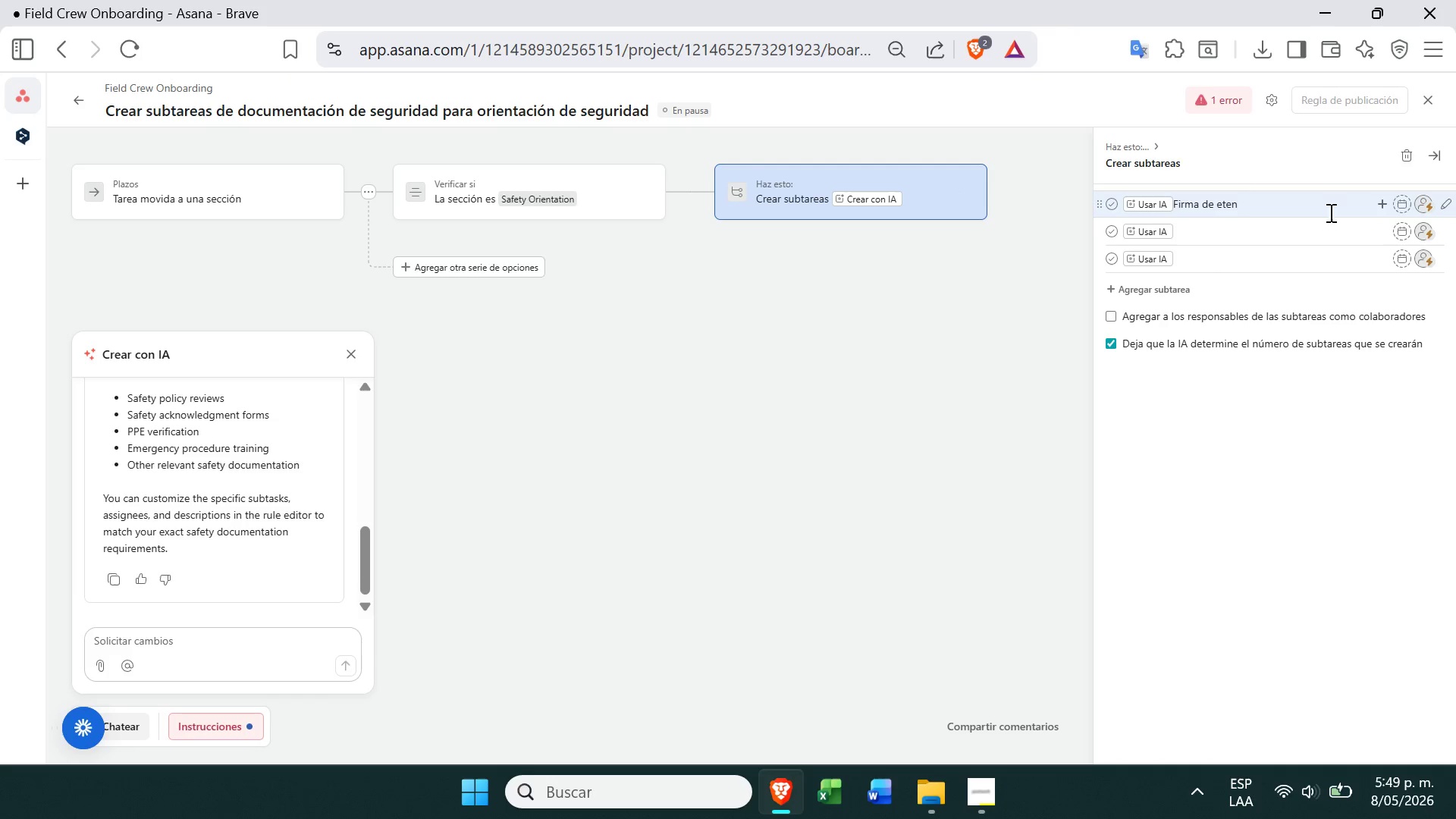 
key(Backspace)
key(Backspace)
key(Backspace)
type(xtensi;on)
key(Backspace)
key(Backspace)
key(Backspace)
key(Backspace)
key(Backspace)
key(Backspace)
key(Backspace)
type(enc)
 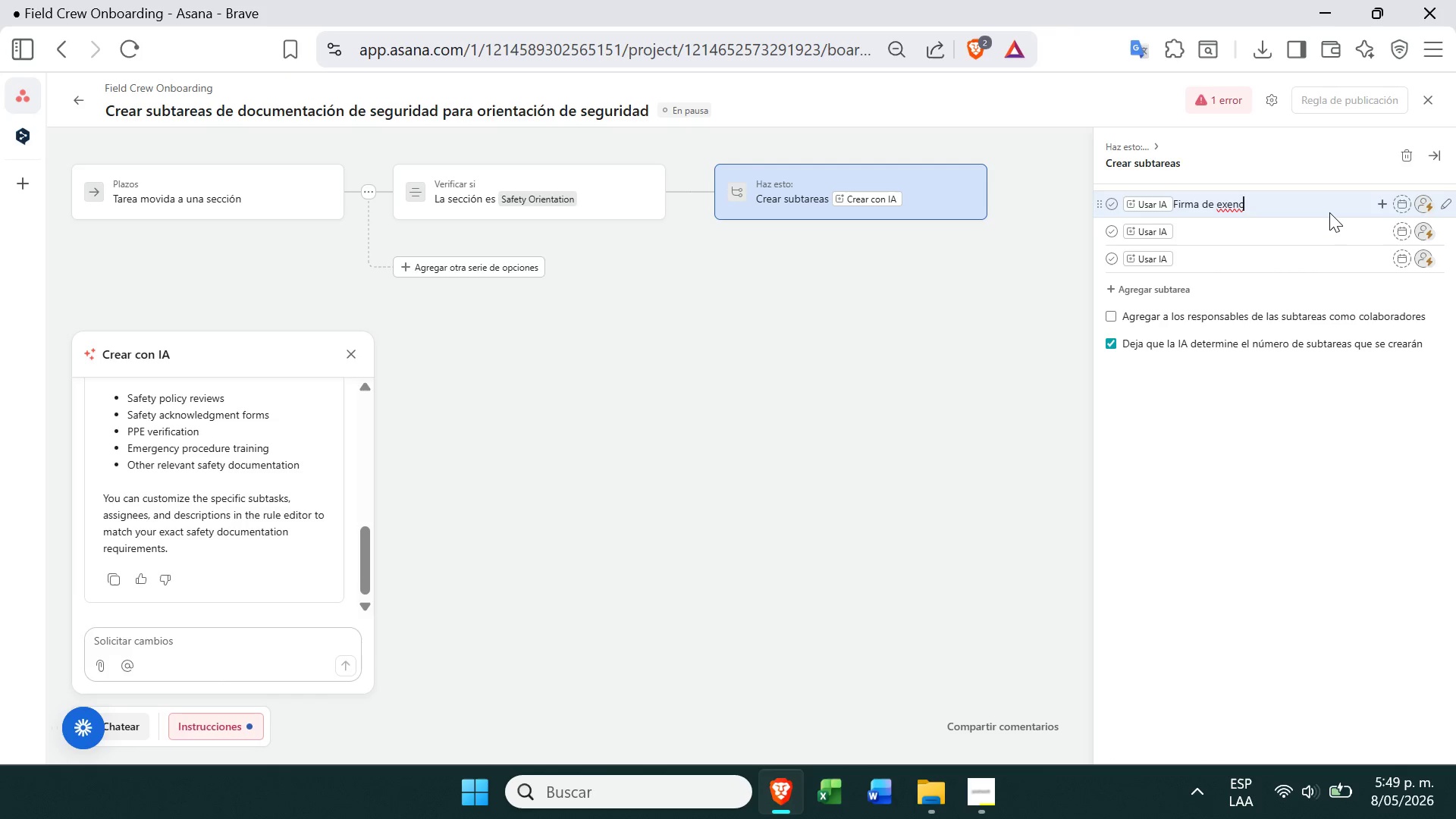 
left_click([1329, 212])
 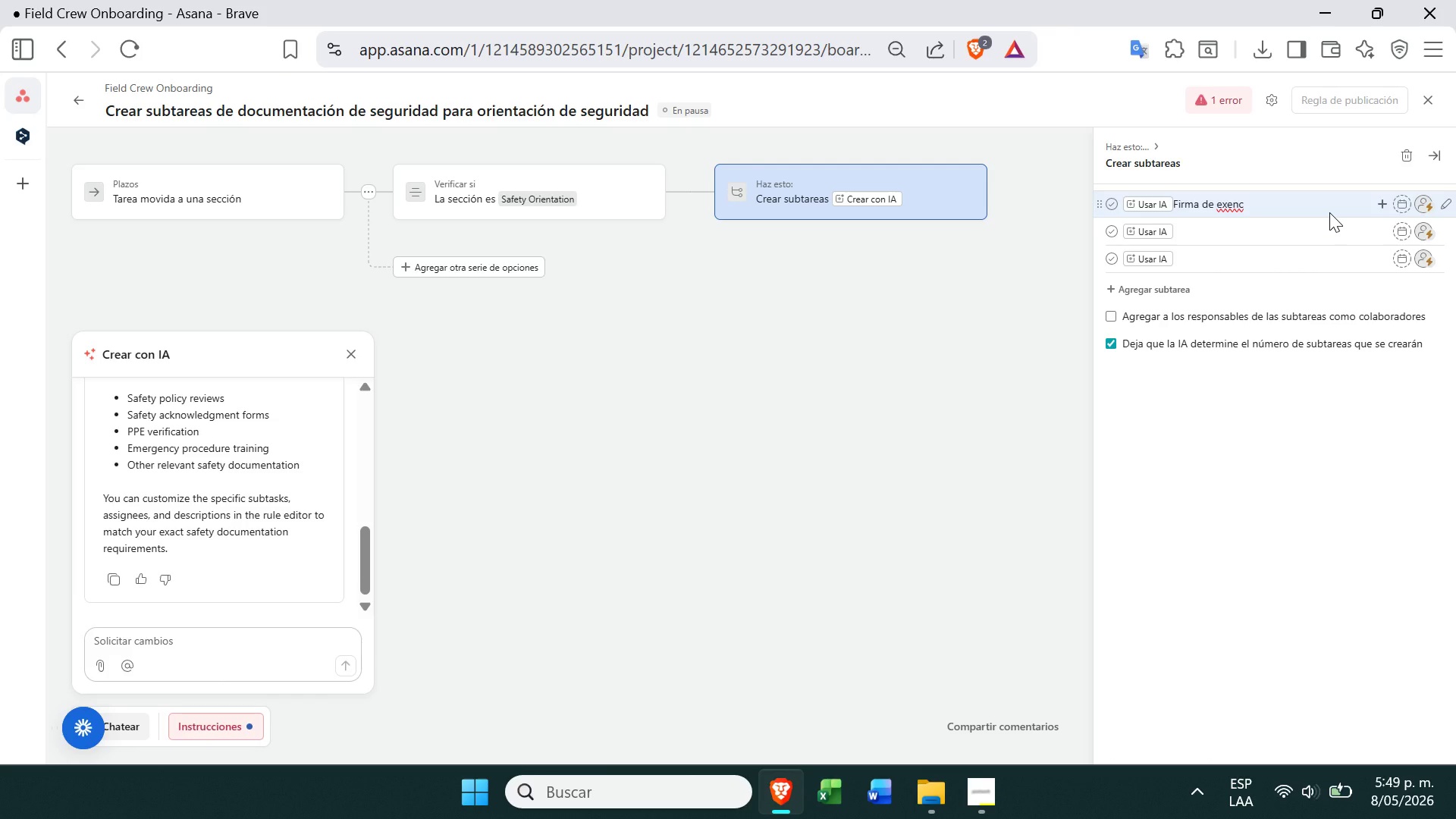 
type(i;on)
 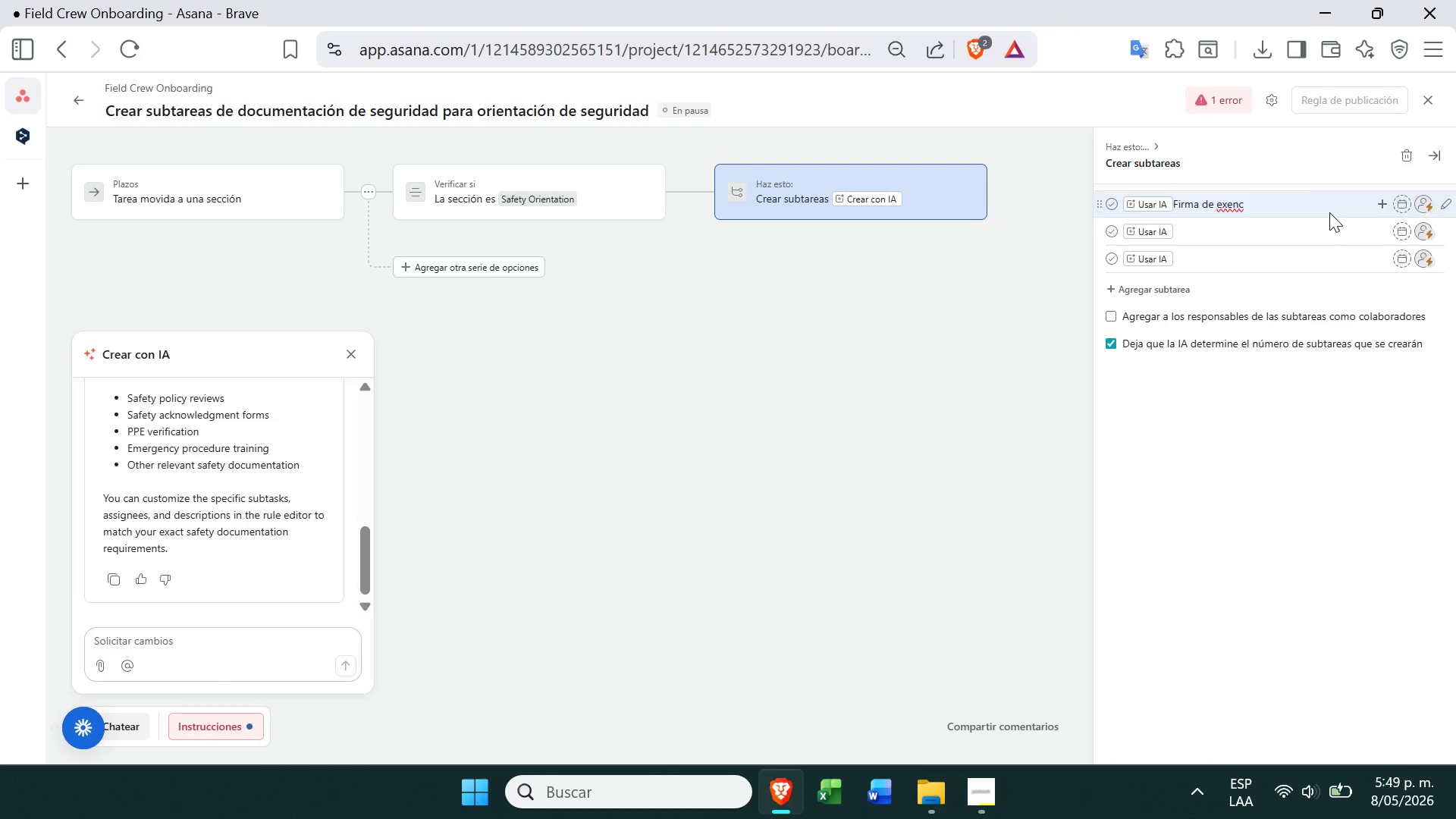 
left_click([1290, 199])
 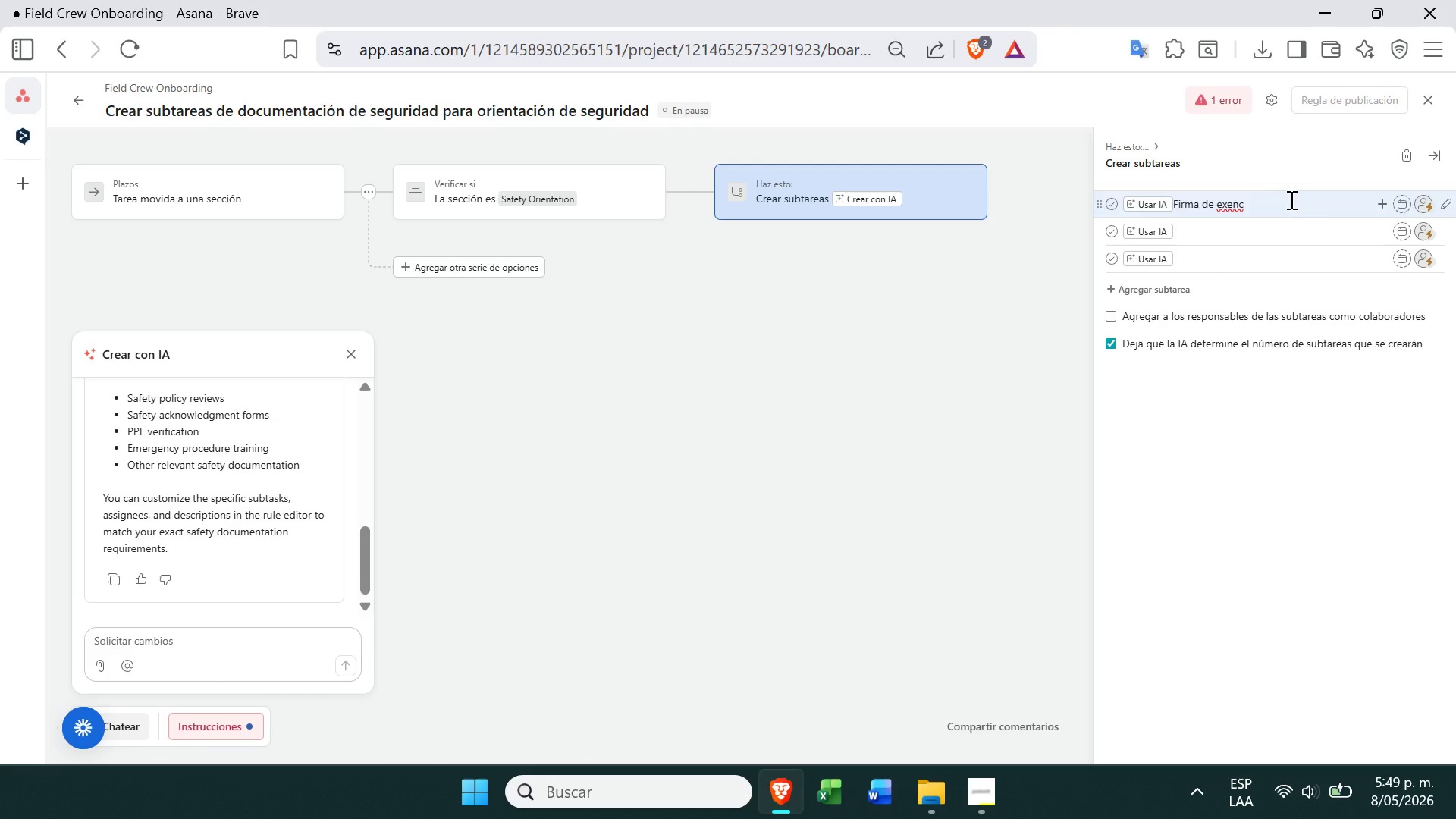 
type(i;on de responsabilidad)
 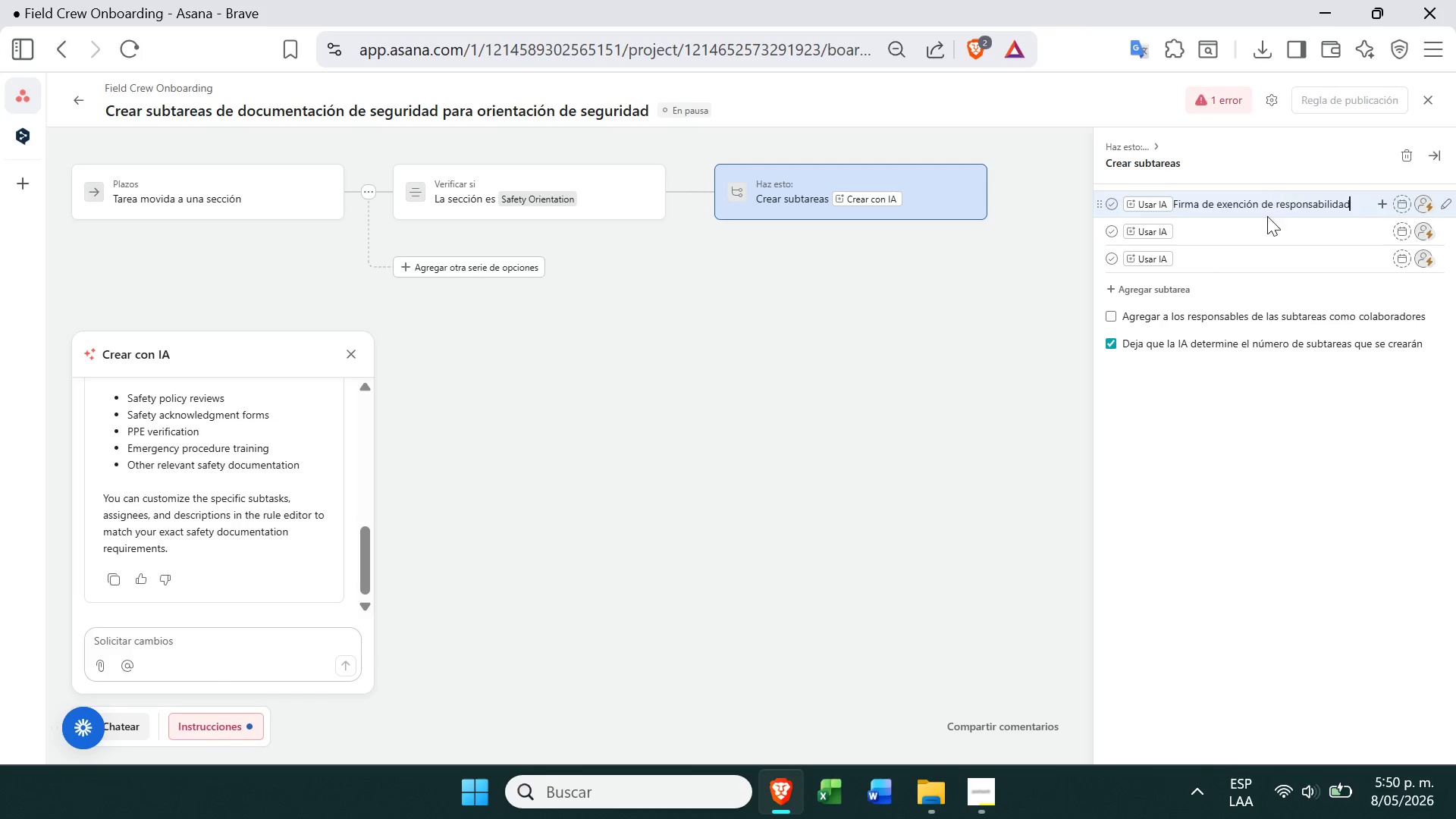 
left_click([1264, 234])
 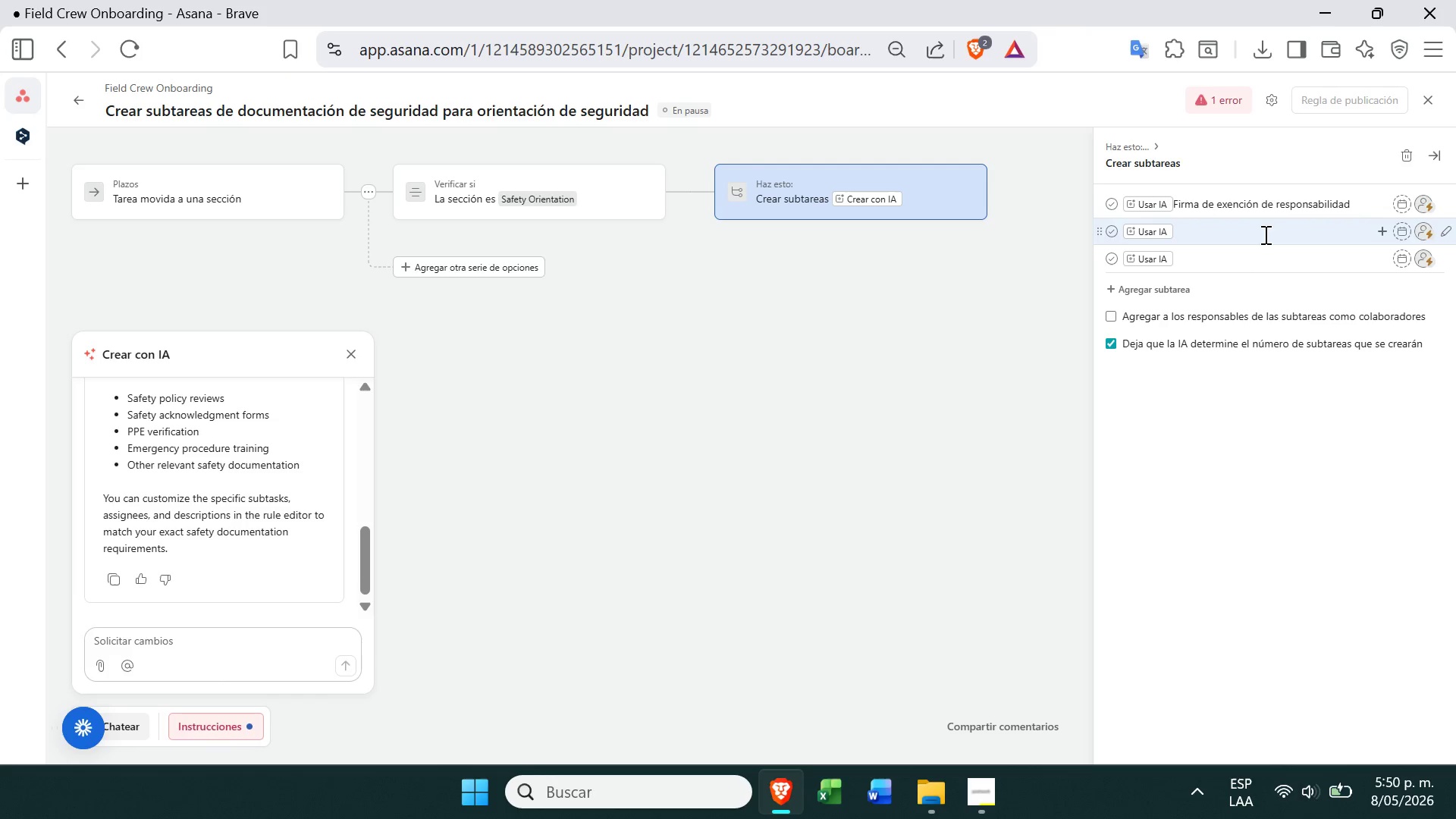 
type(Revisar)
key(Backspace)
key(Backspace)
type(i;on de protocolos de )
 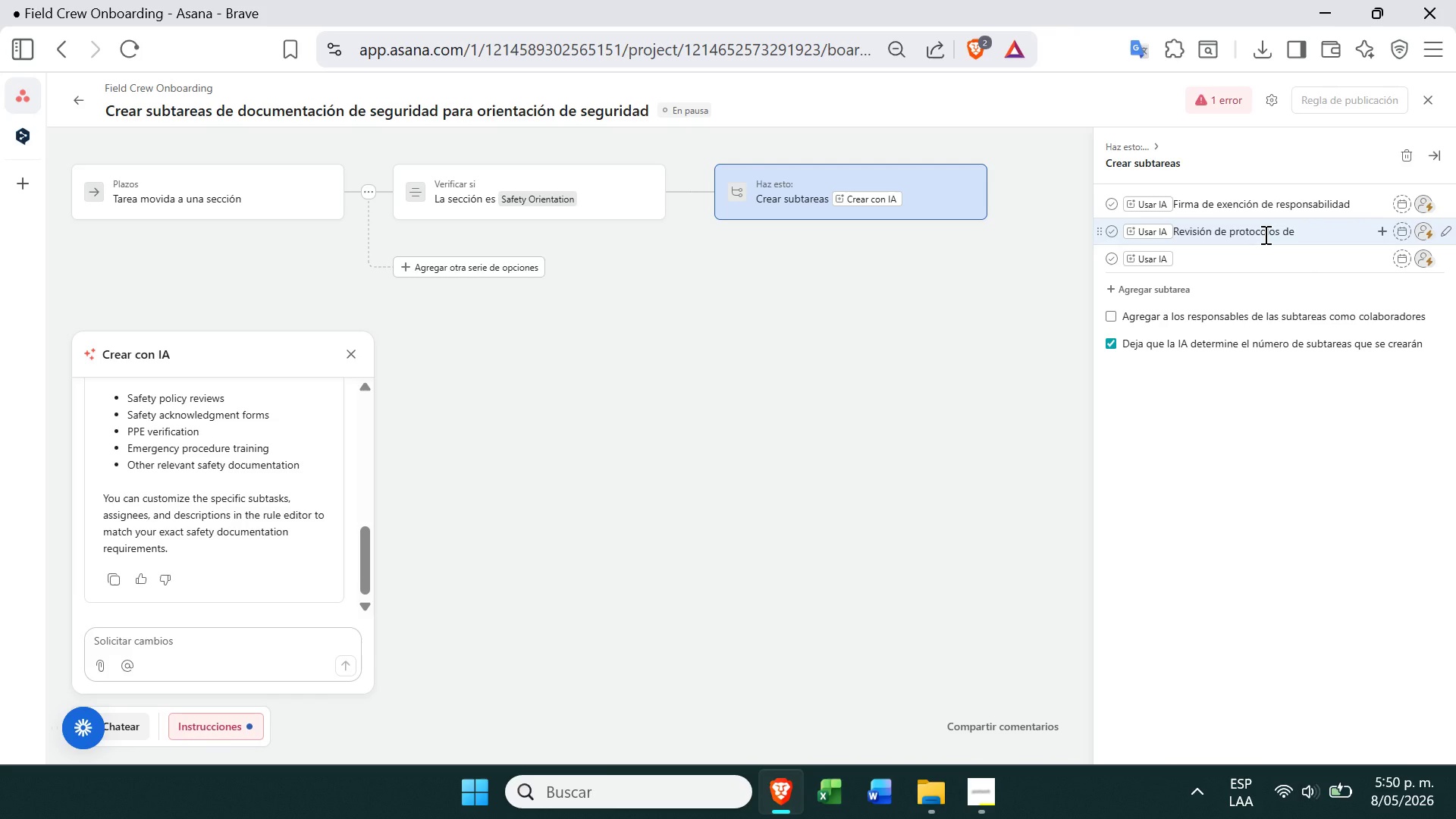 
wait(5.03)
 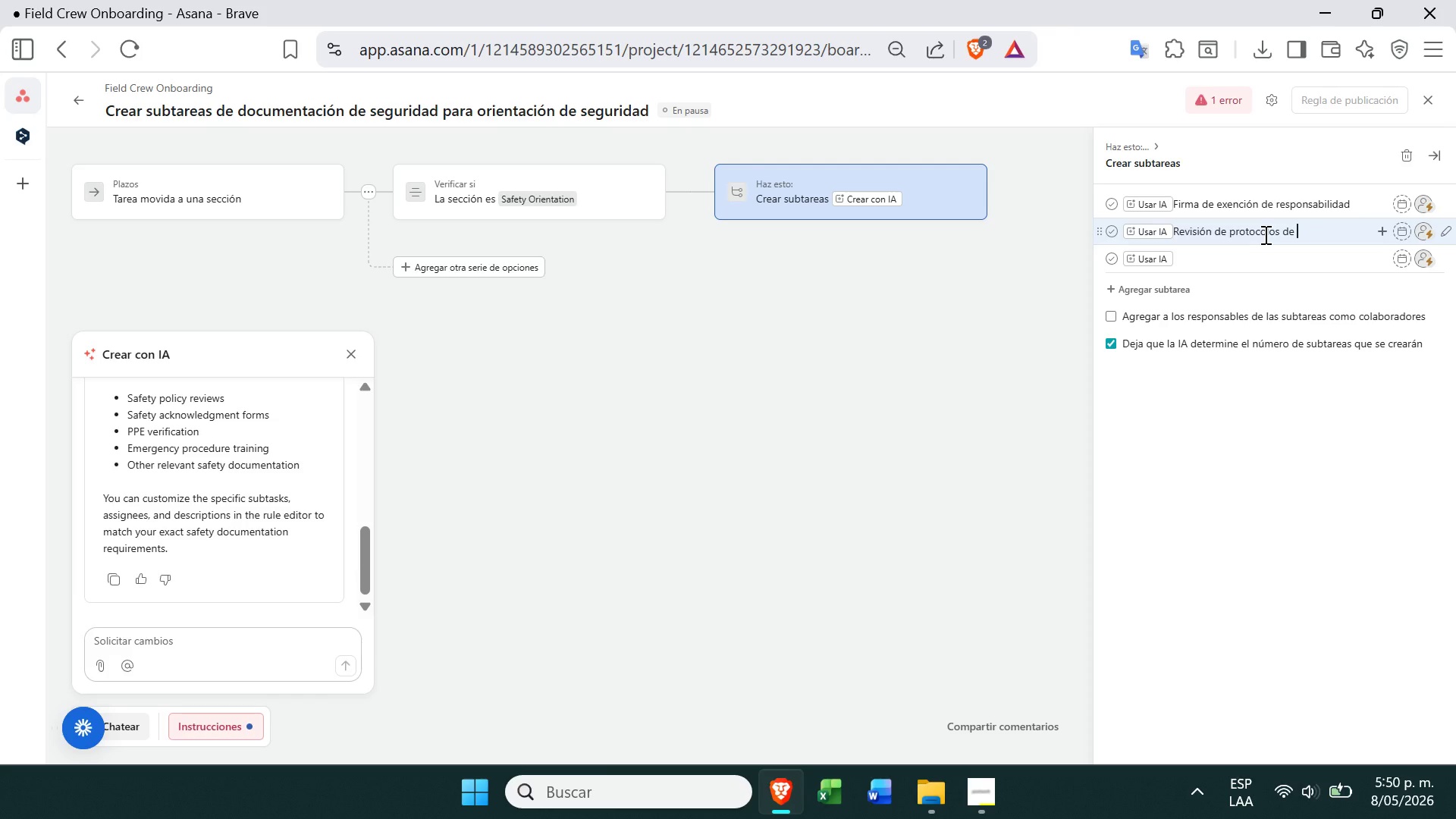 
type(protecci;on contra ca;idas)
 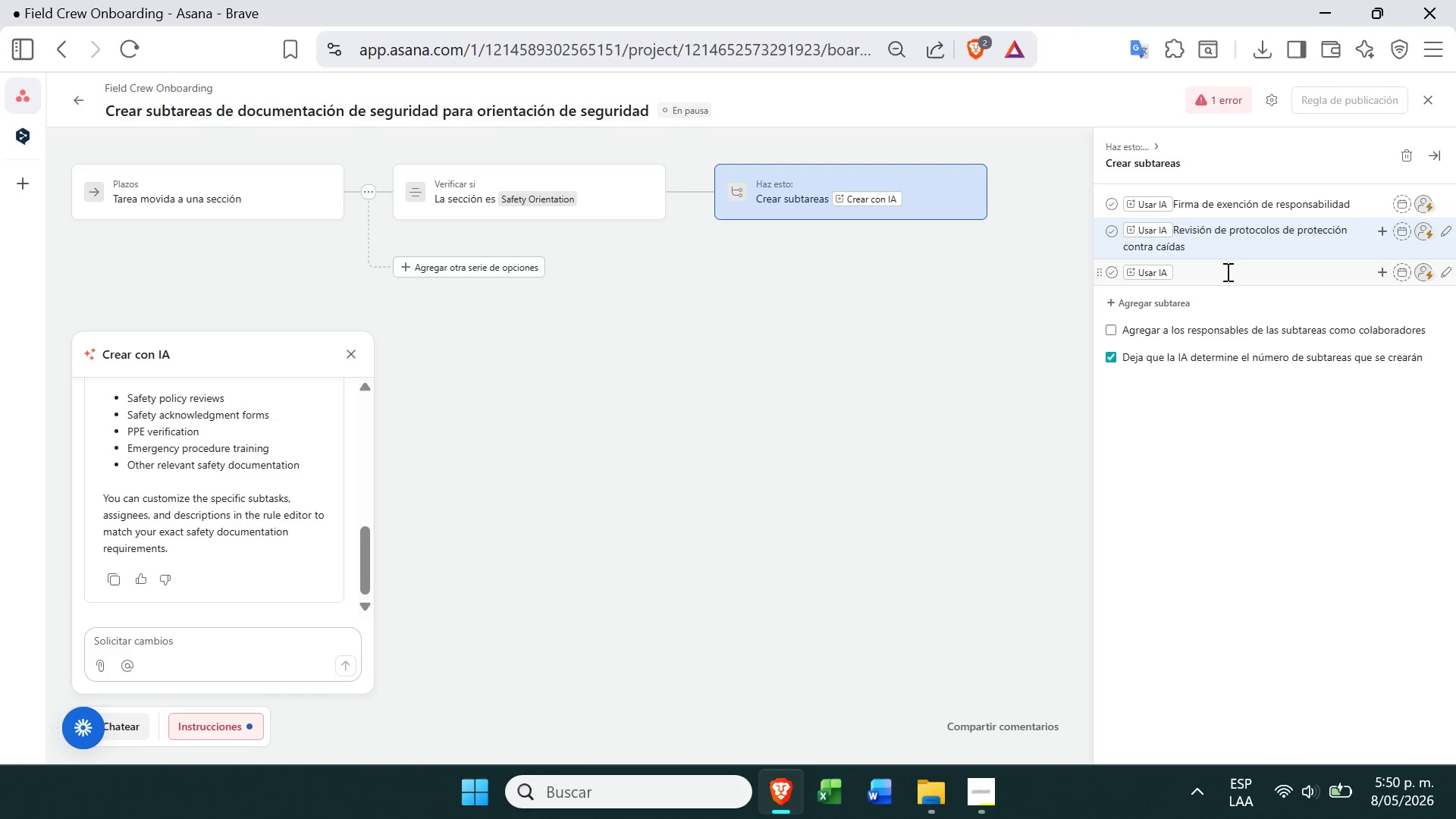 
left_click([1223, 268])
 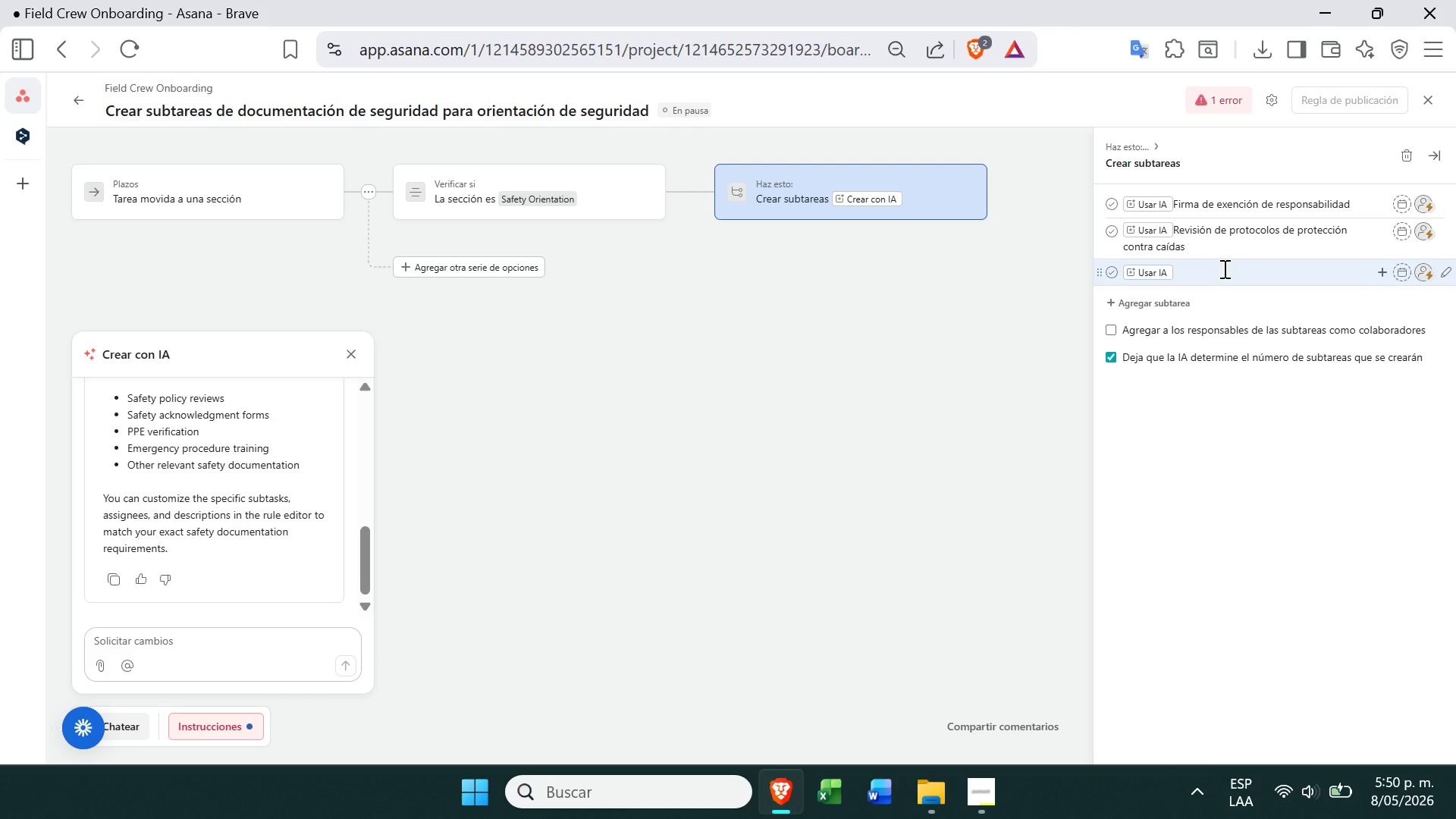 
wait(20.38)
 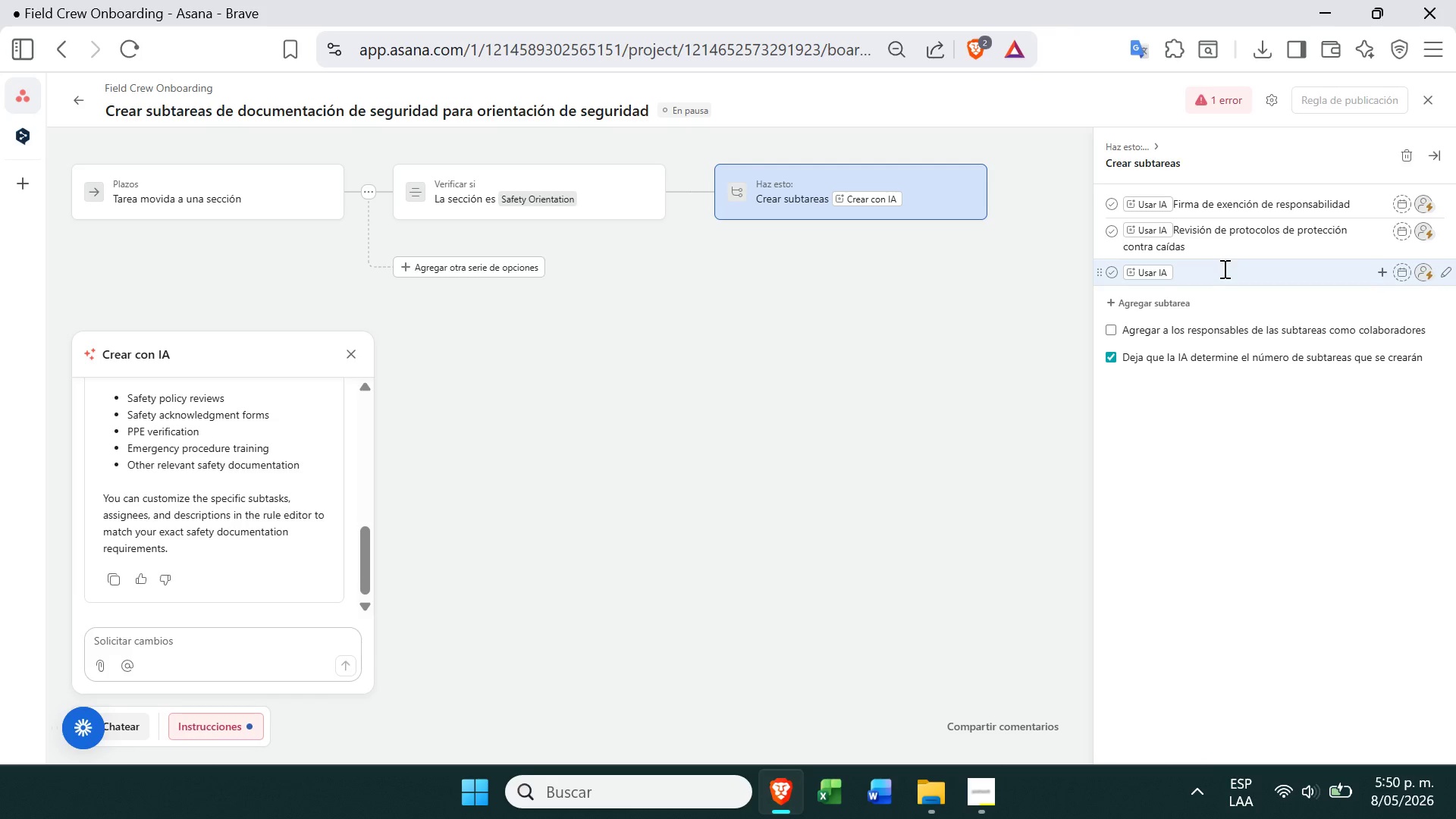 
type(Entrega e)
key(Backspace)
type(e)
key(Backspace)
type(de manual de seguridad)
 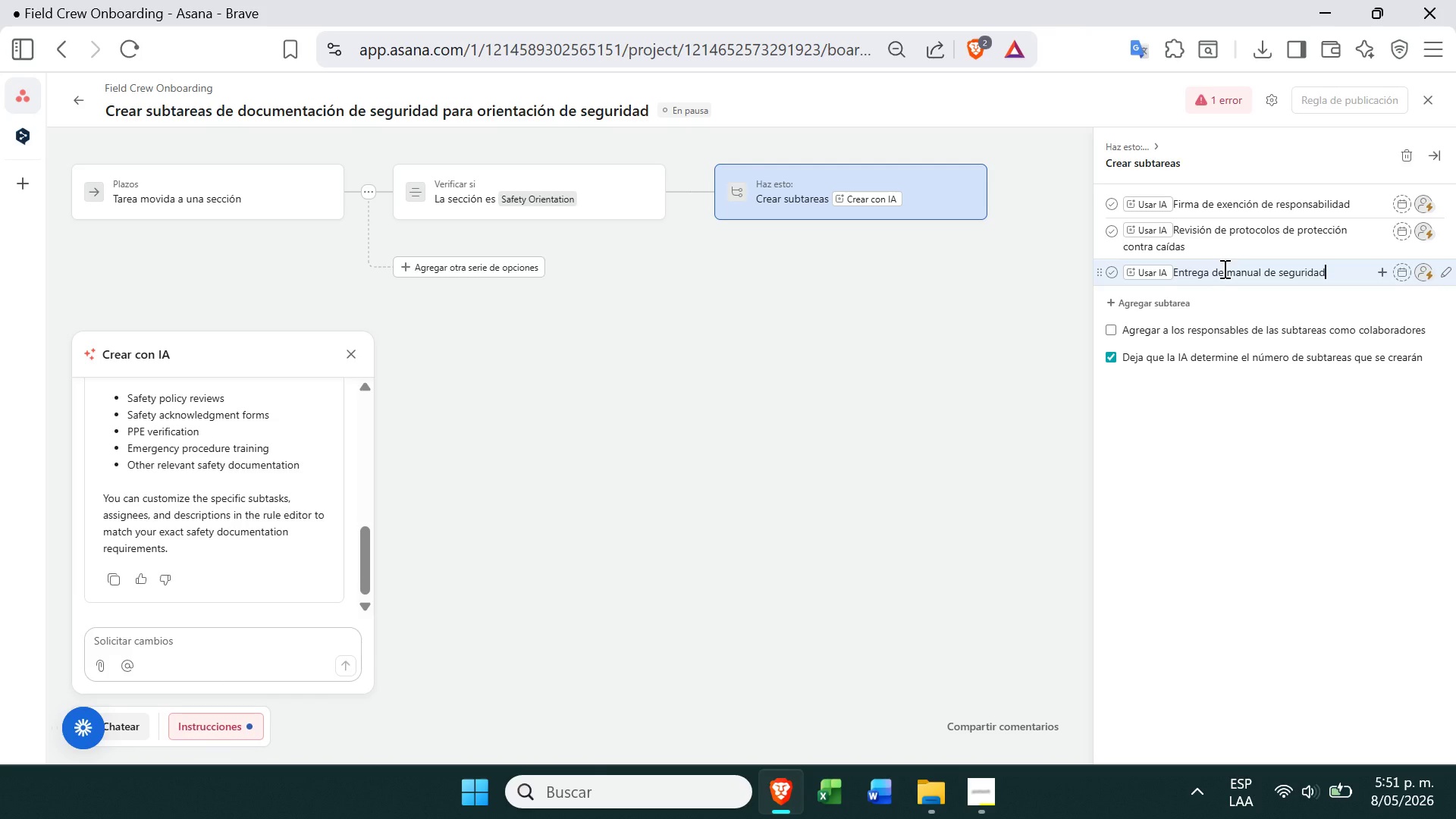 
key(Space)
 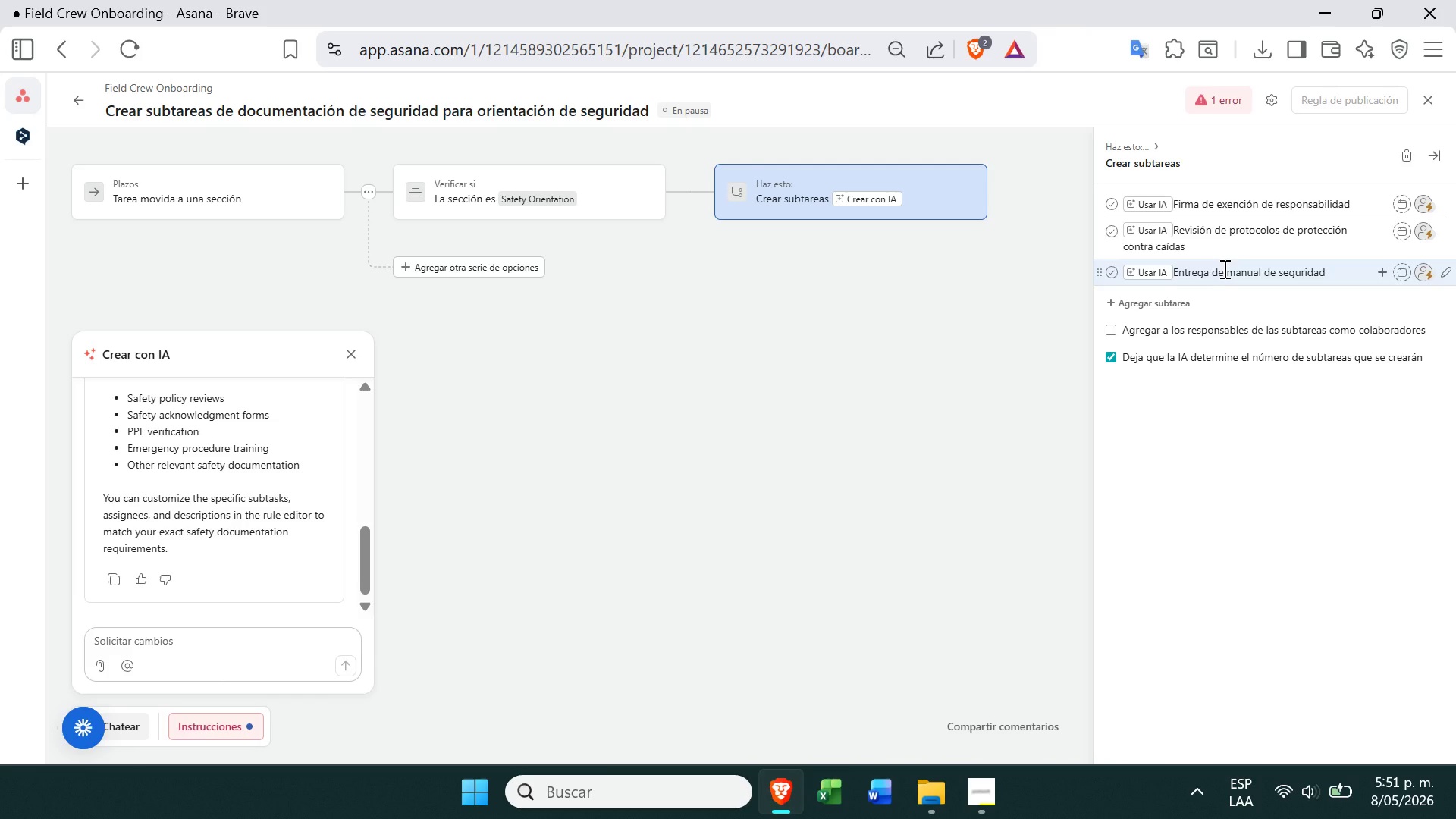 
wait(5.2)
 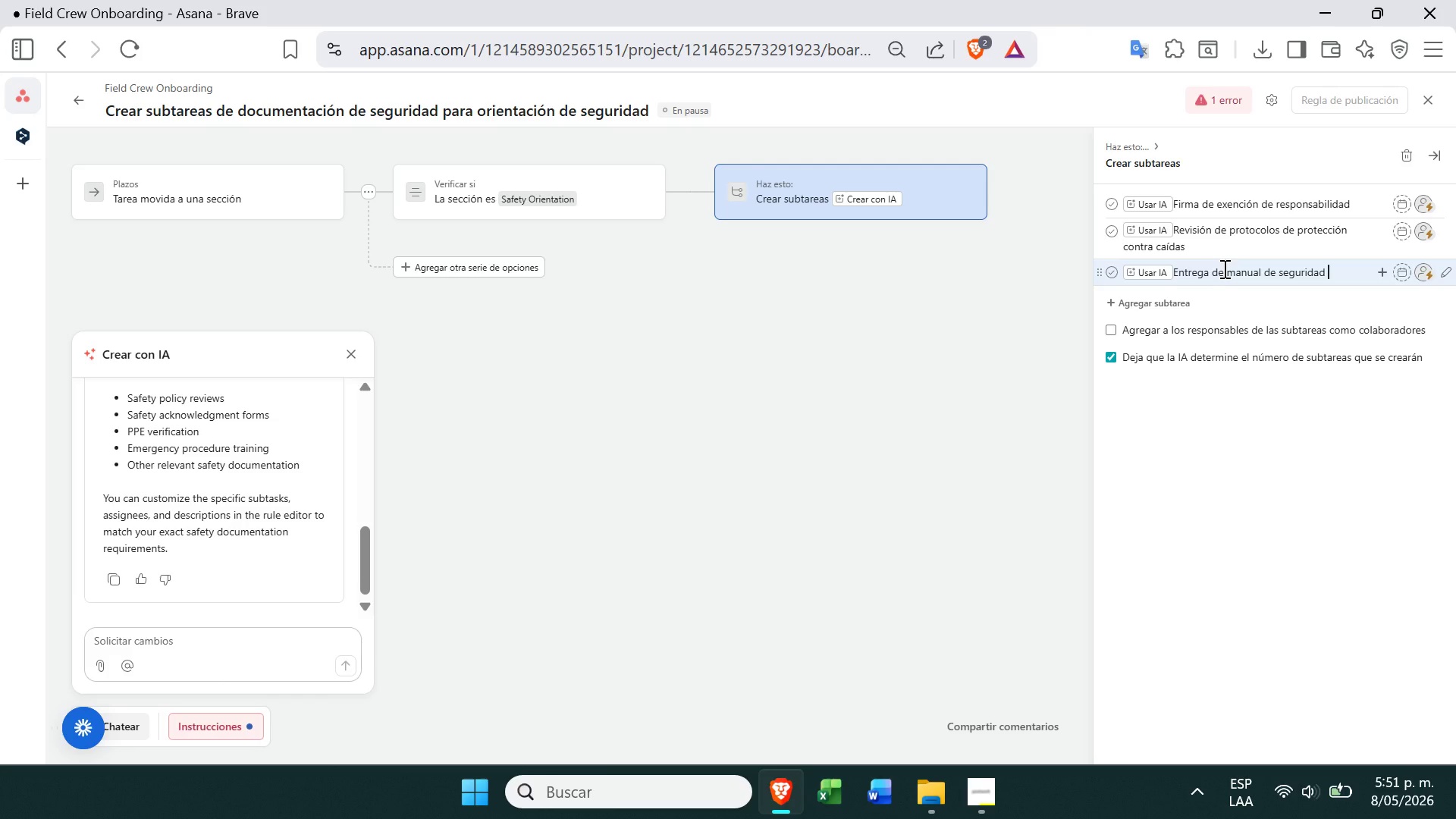 
type(en el sitio.)
 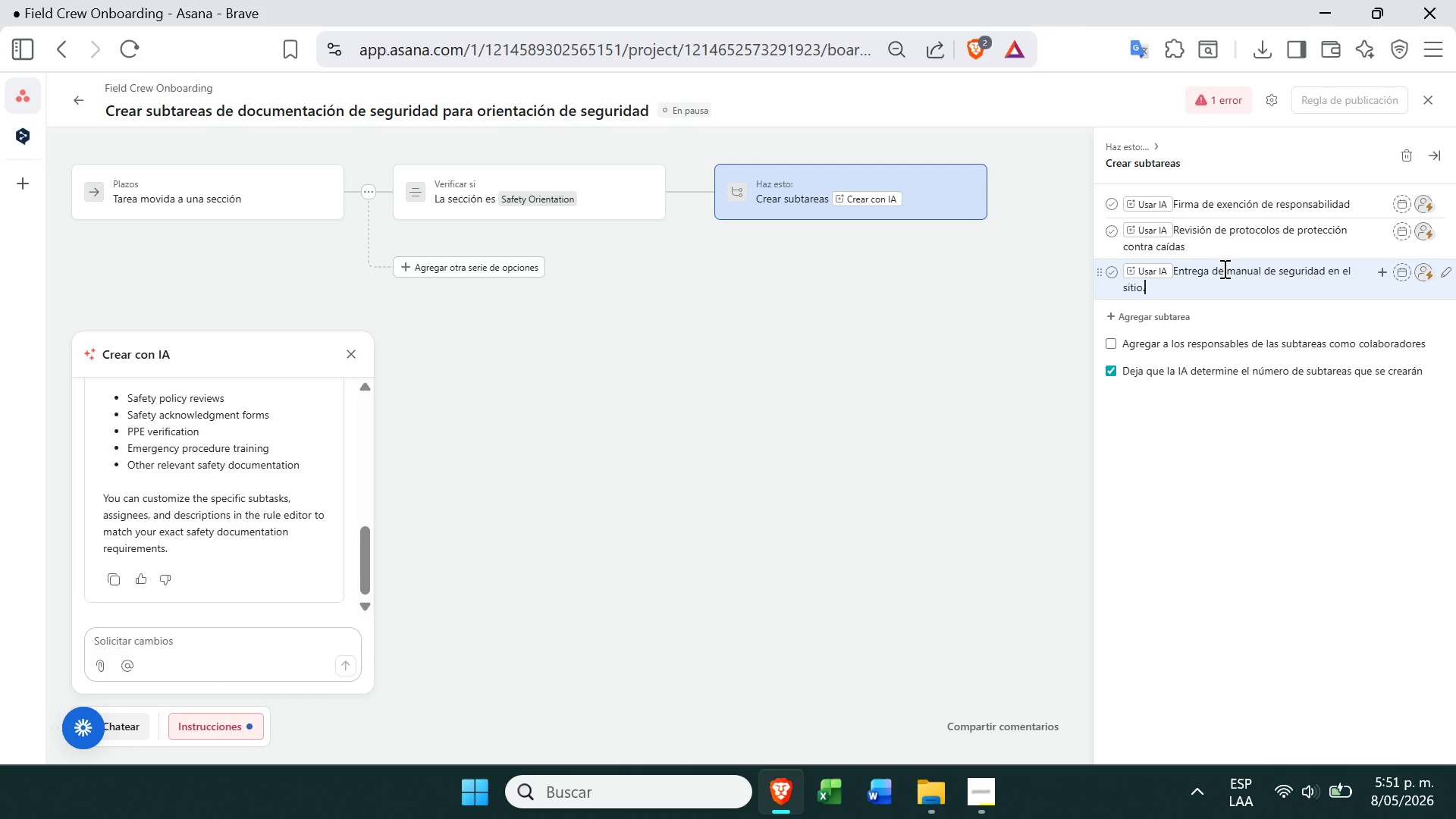 
wait(8.38)
 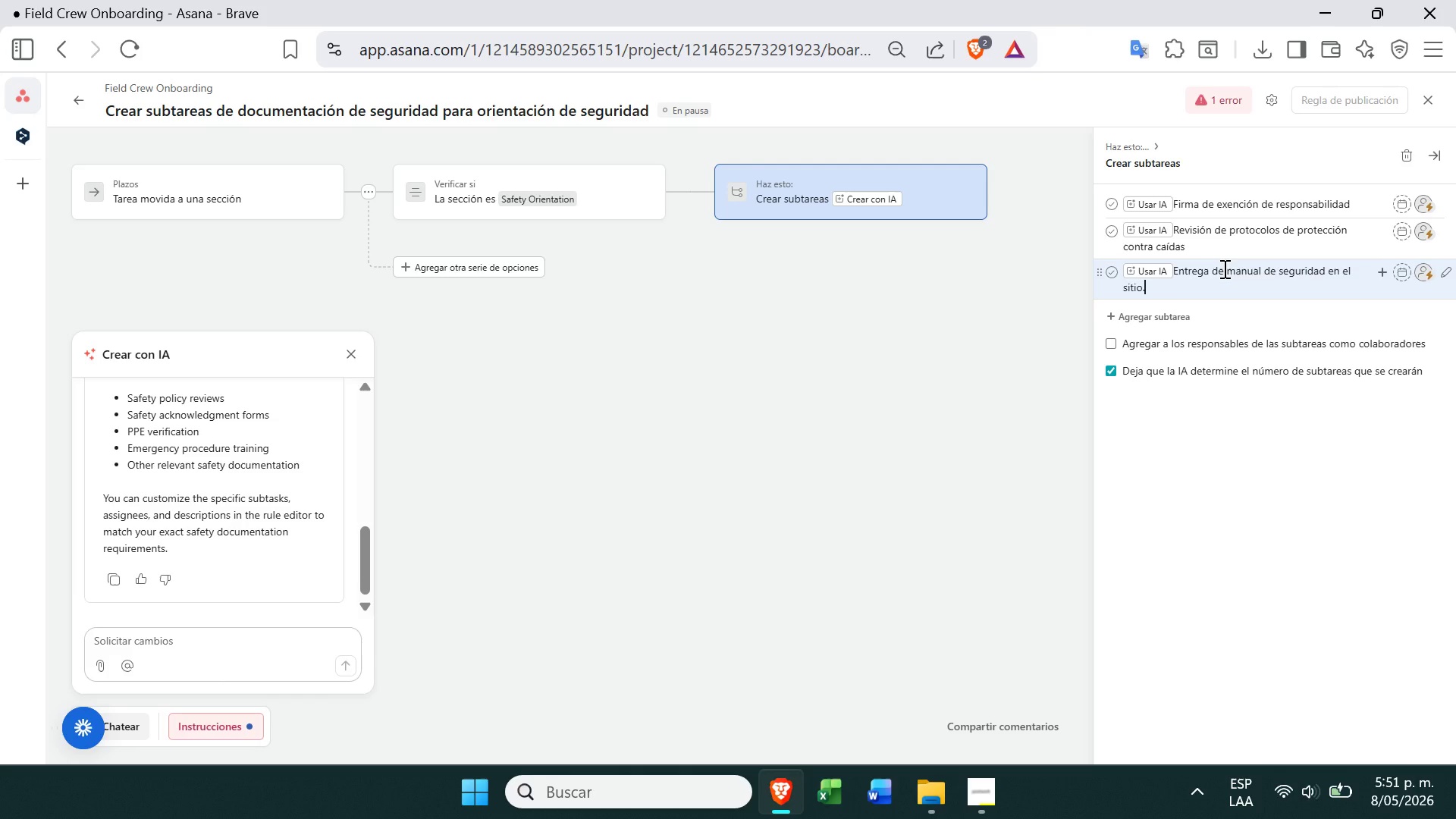 
left_click([1018, 361])
 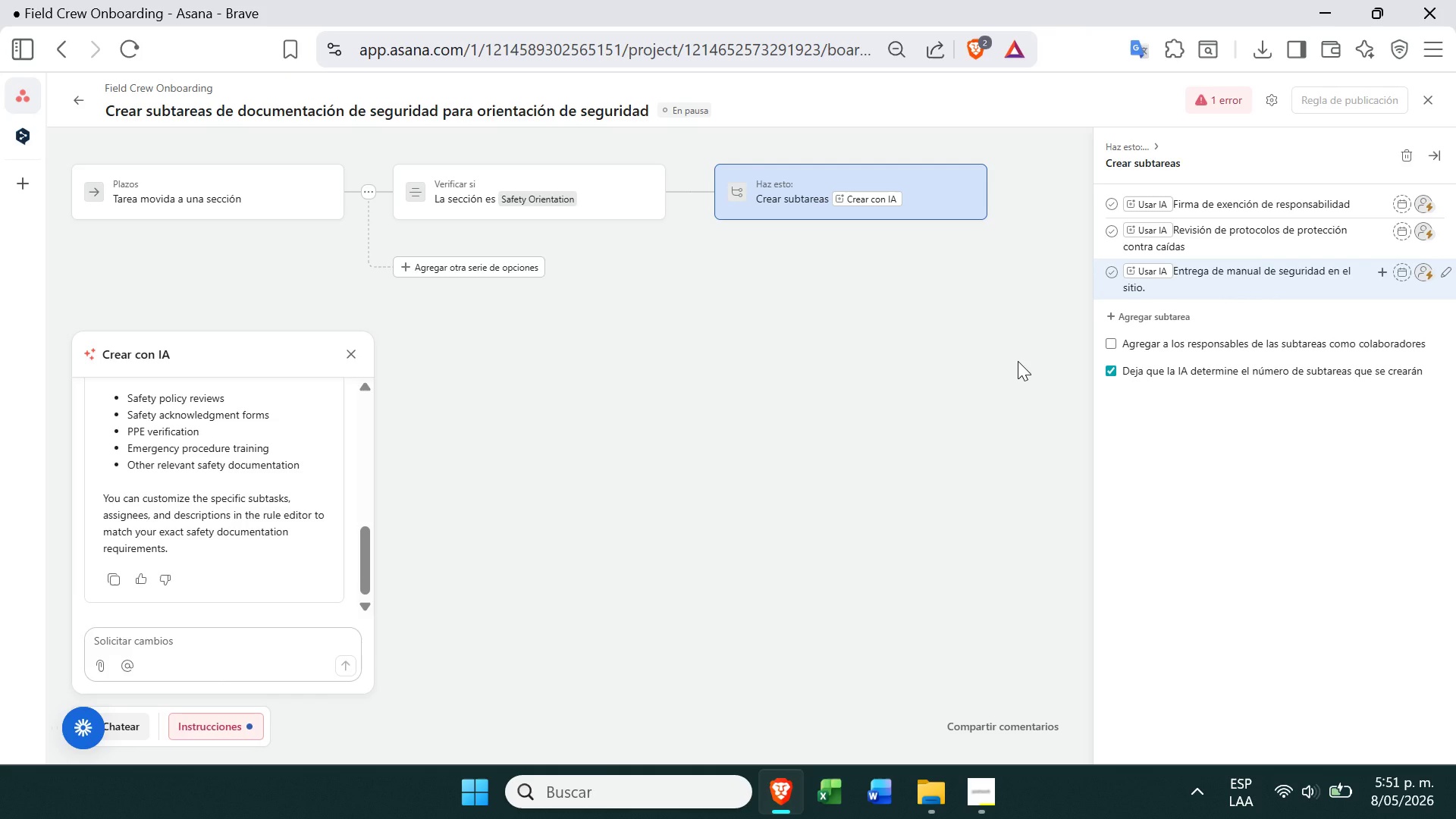 
left_click([1018, 361])
 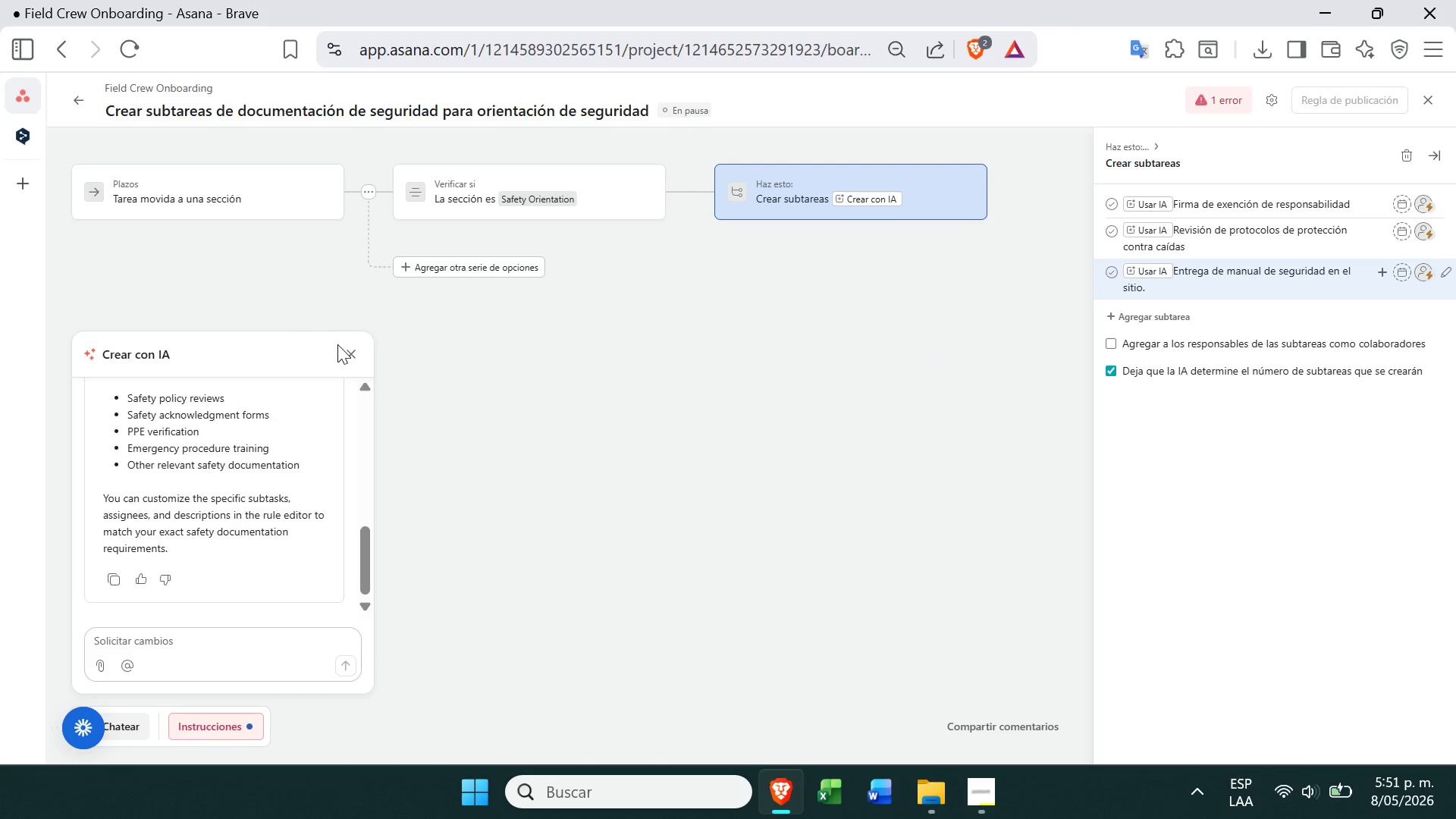 
left_click([344, 345])
 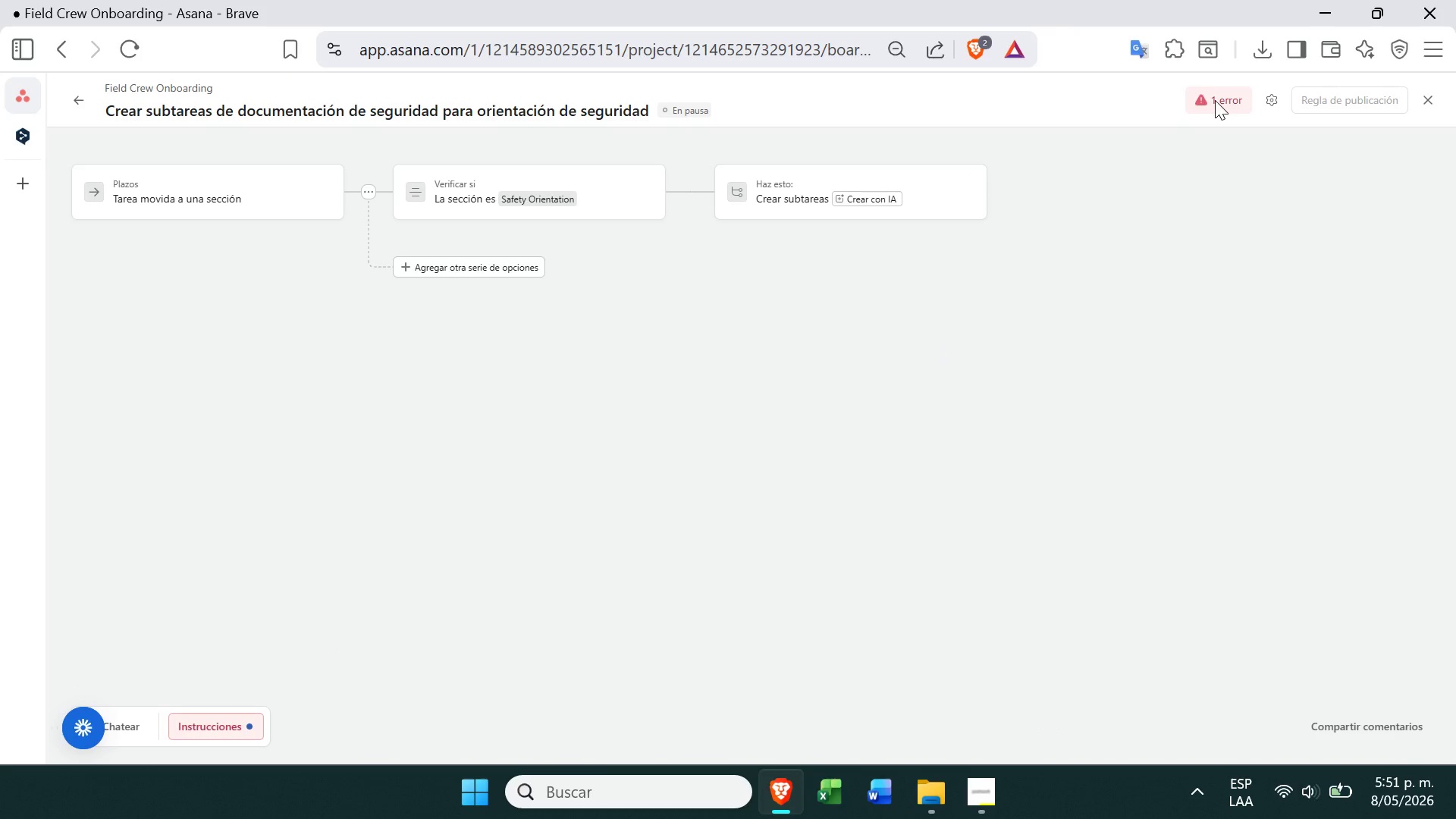 
left_click([1227, 109])
 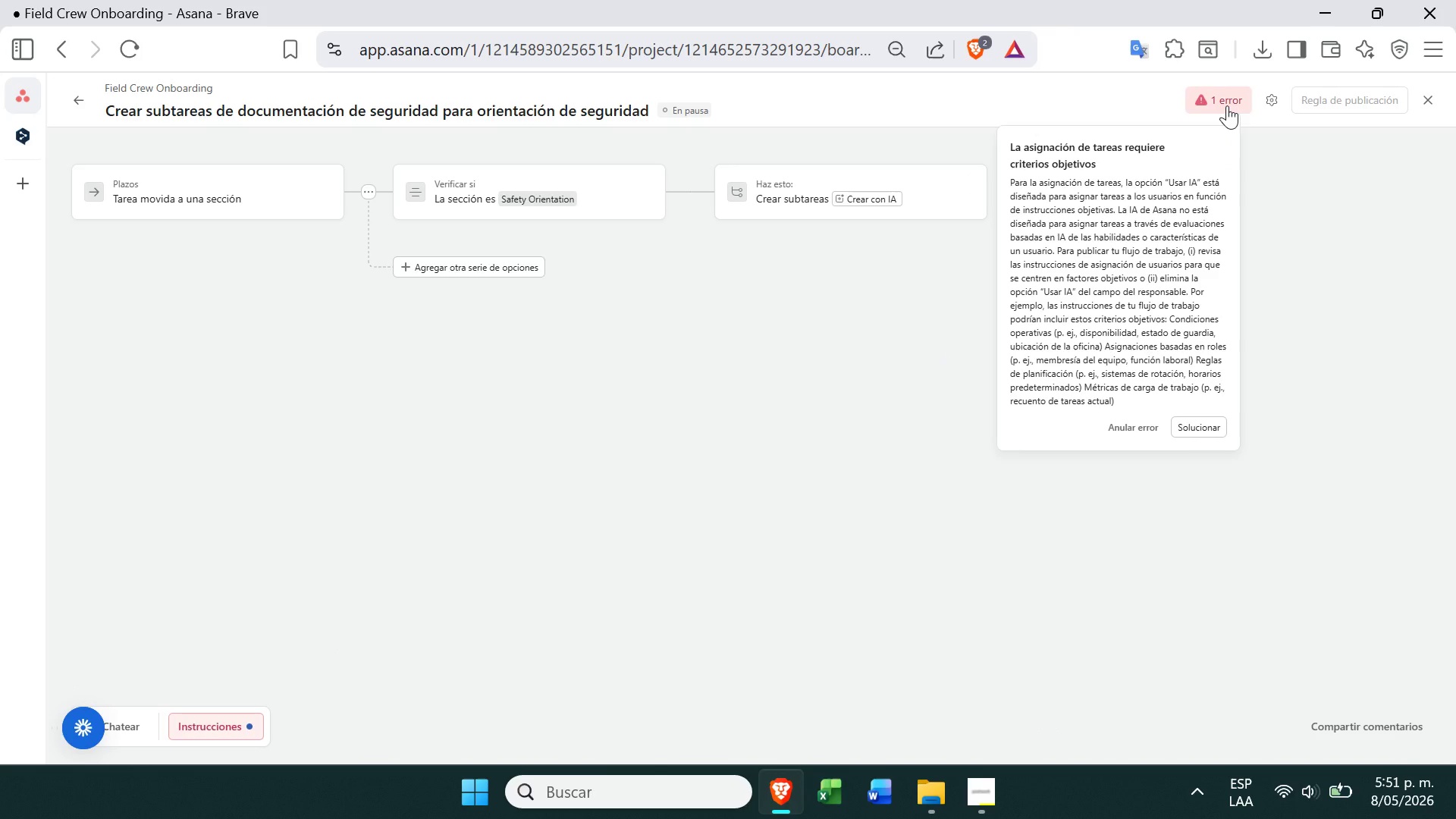 
wait(9.59)
 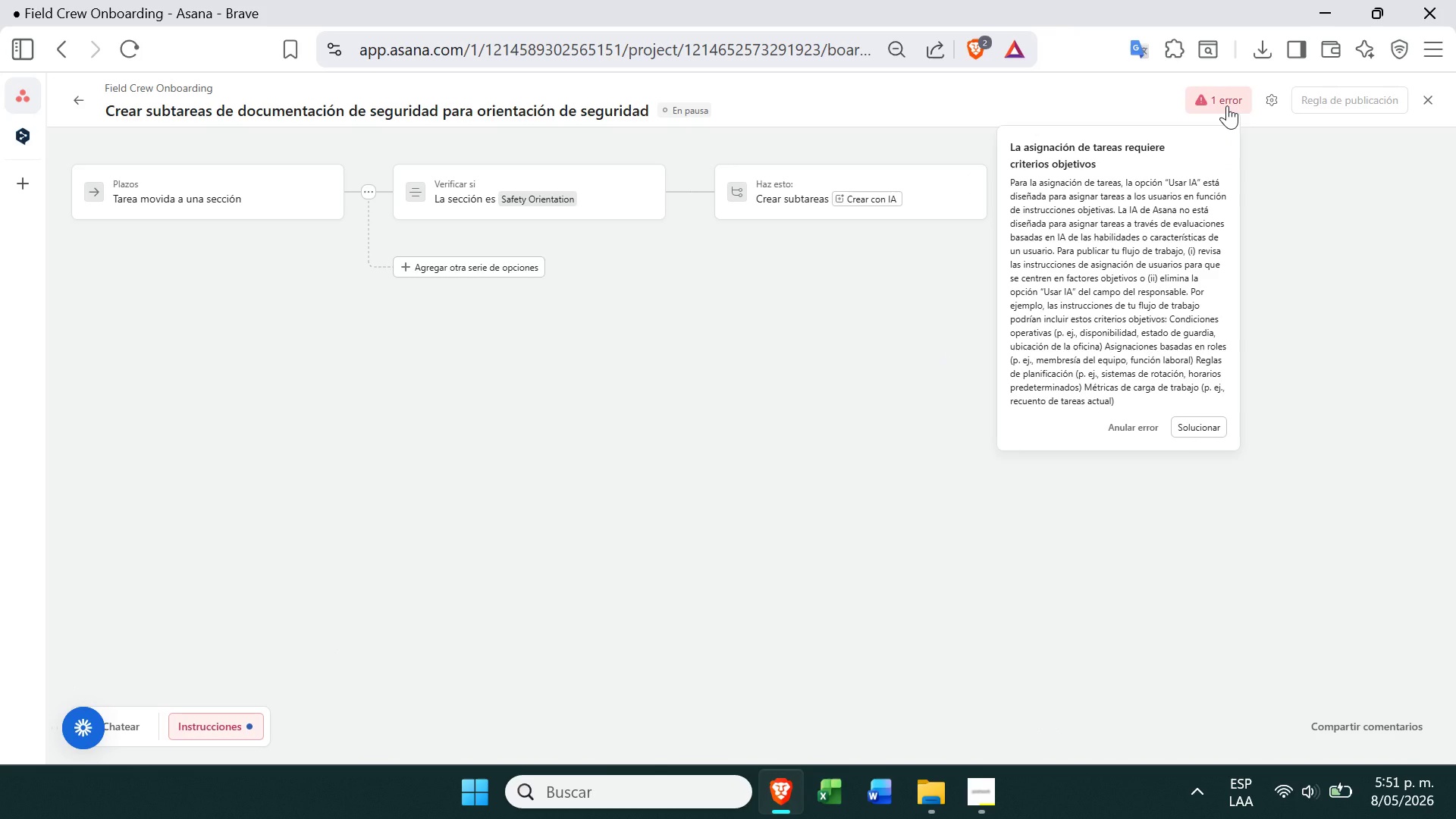 
left_click([914, 186])
 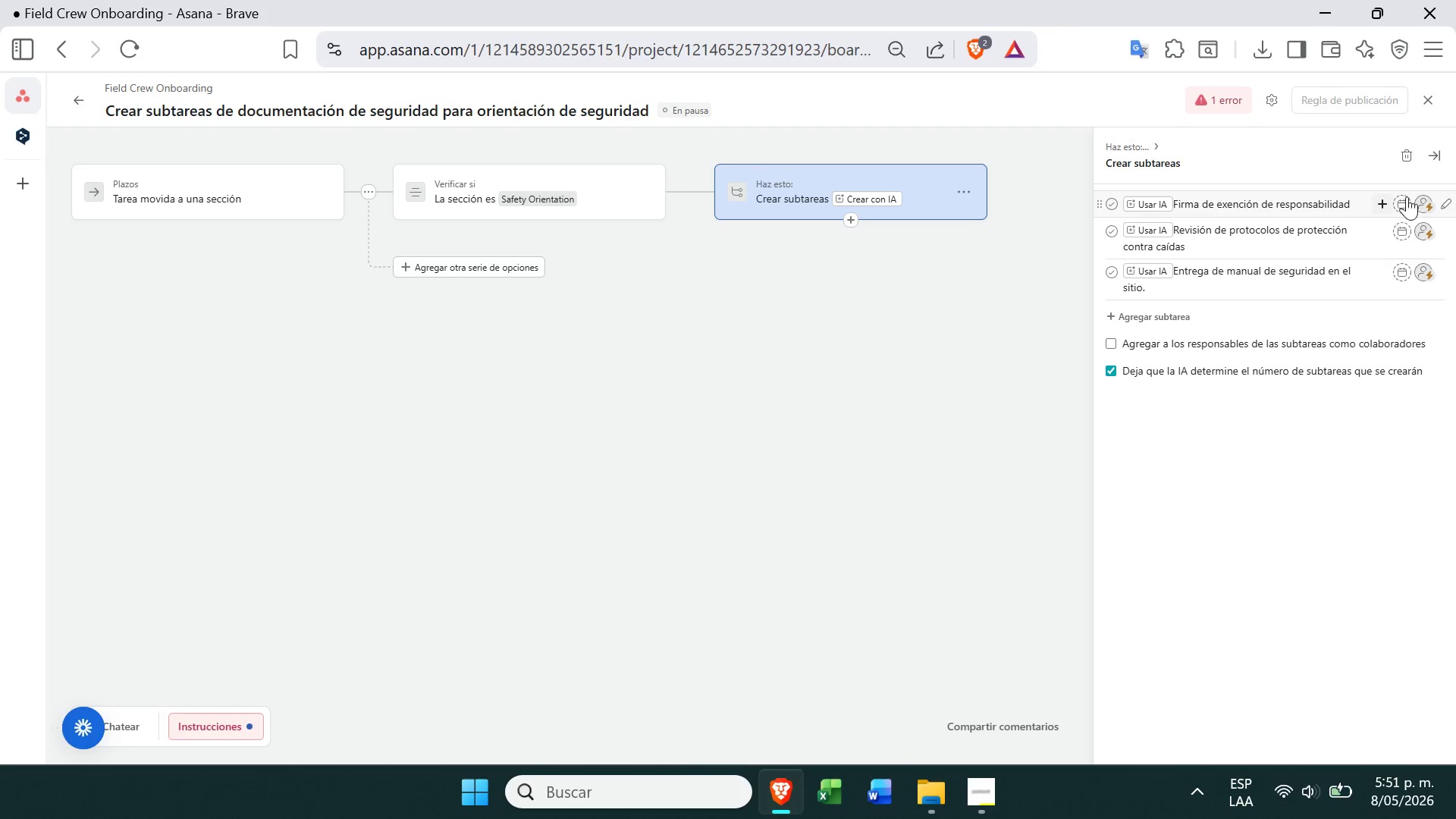 
mouse_move([1430, 199])
 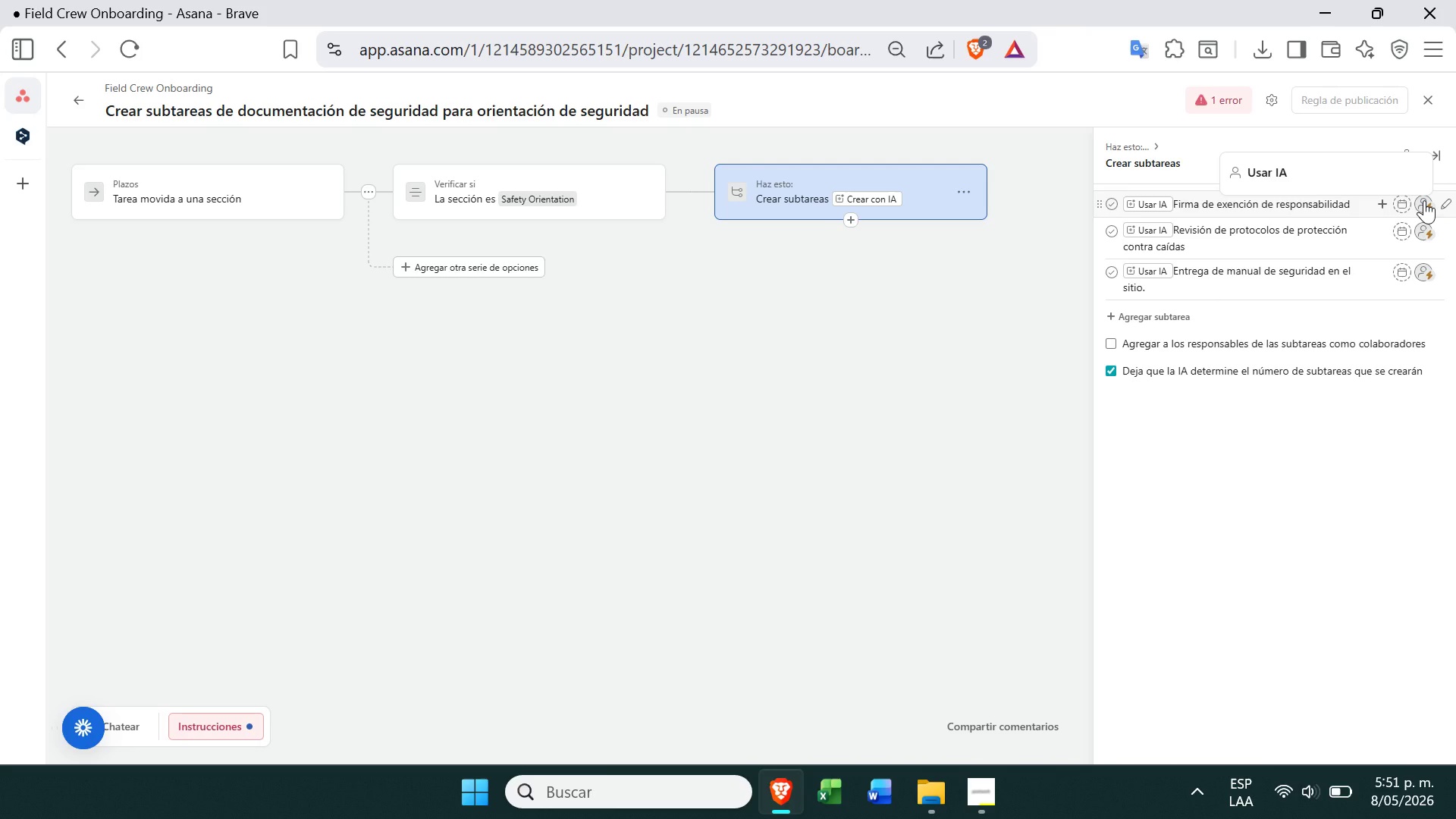 
mouse_move([1411, 200])
 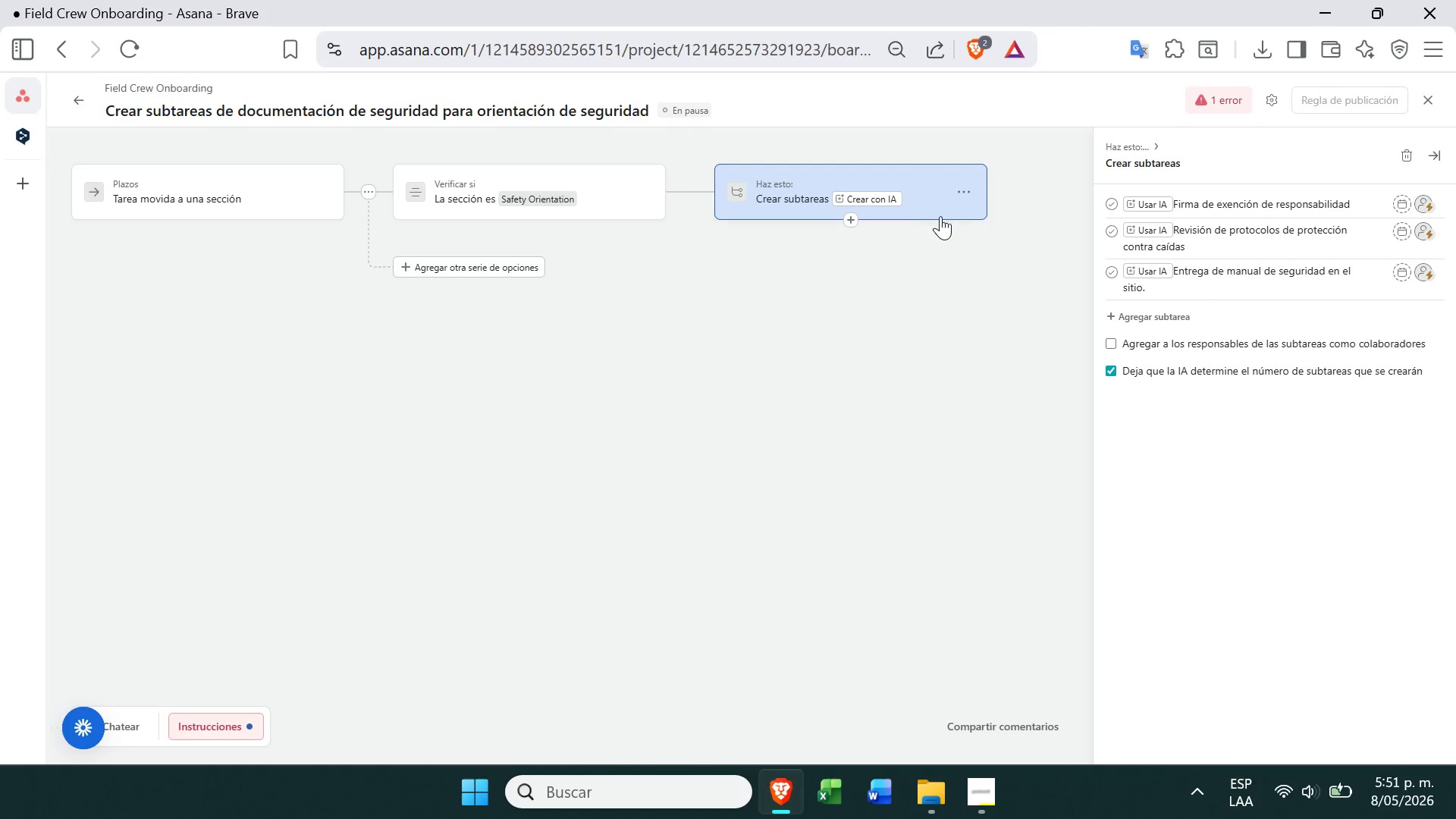 
left_click([954, 192])
 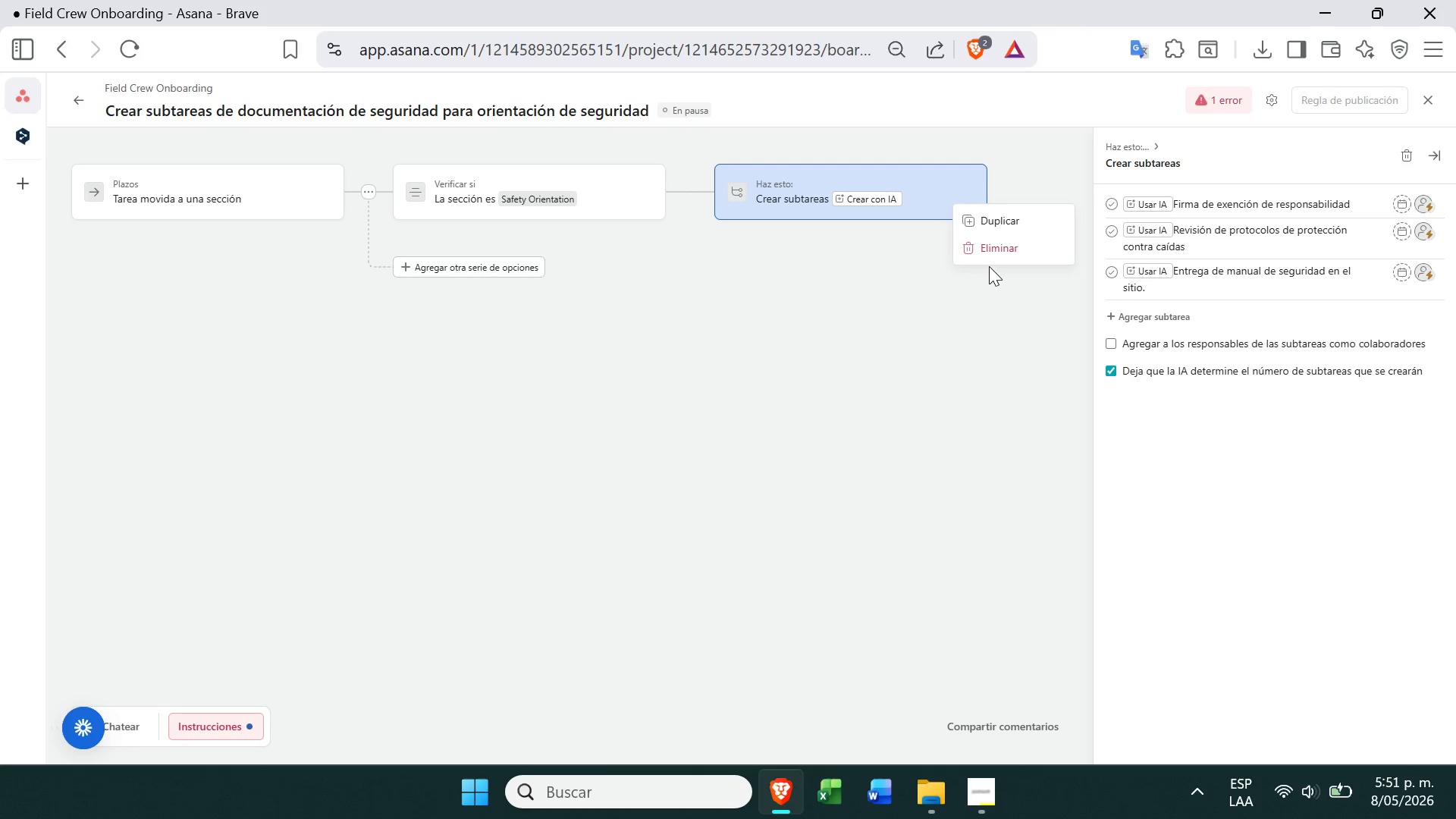 
left_click([989, 253])
 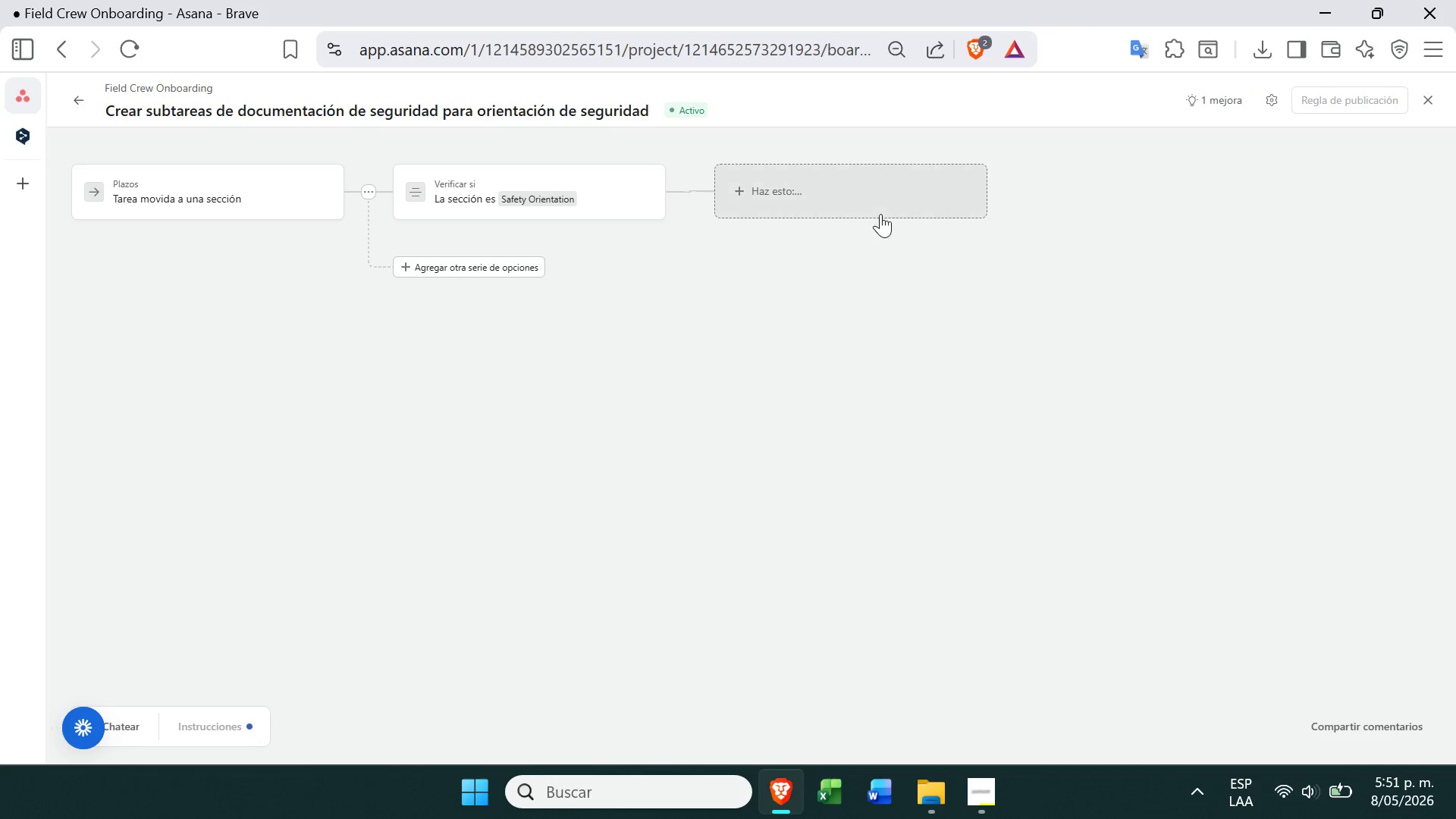 
left_click([880, 205])
 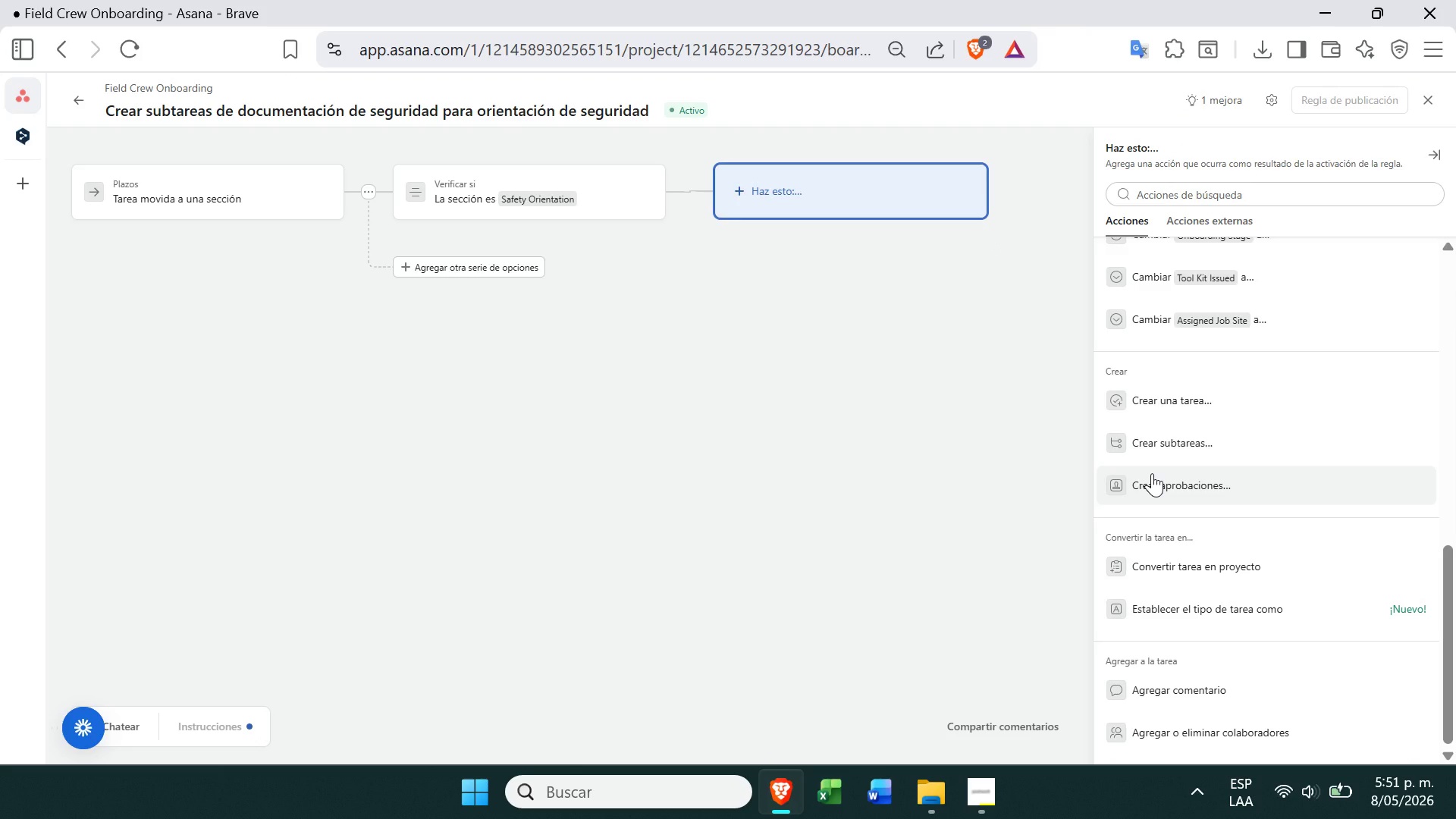 
left_click([1152, 473])
 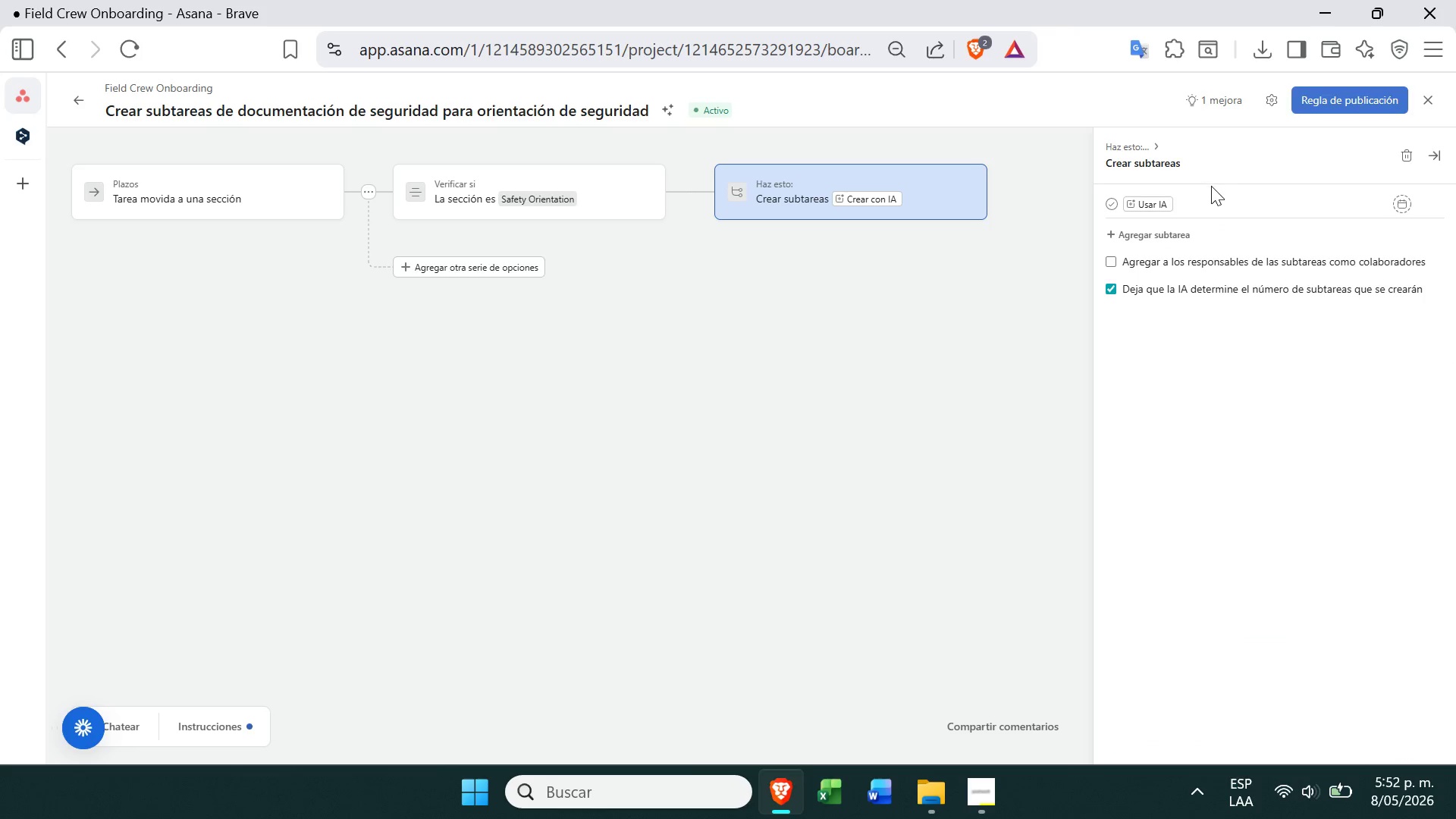 
left_click([1204, 199])
 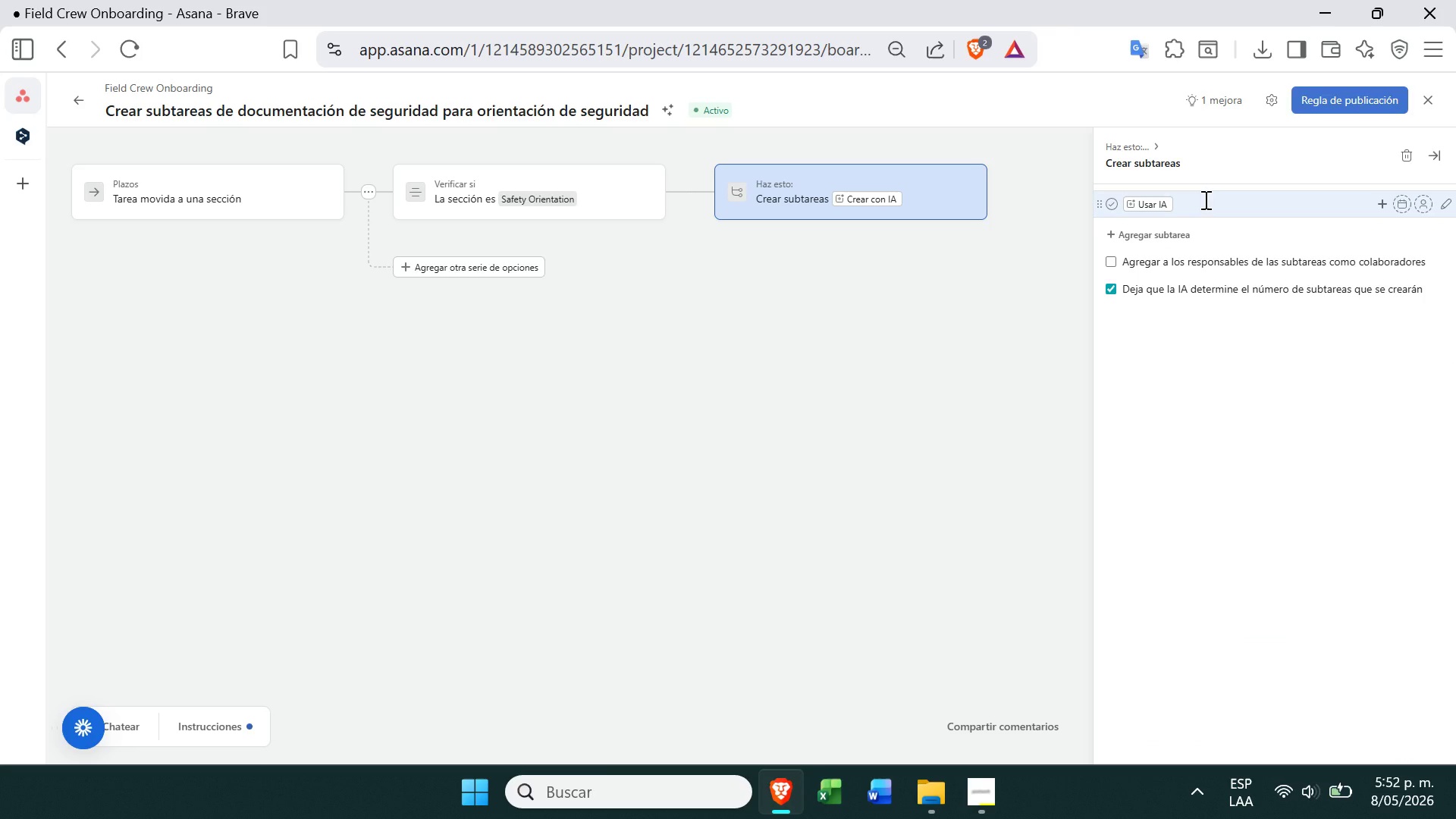 
key(Space)
 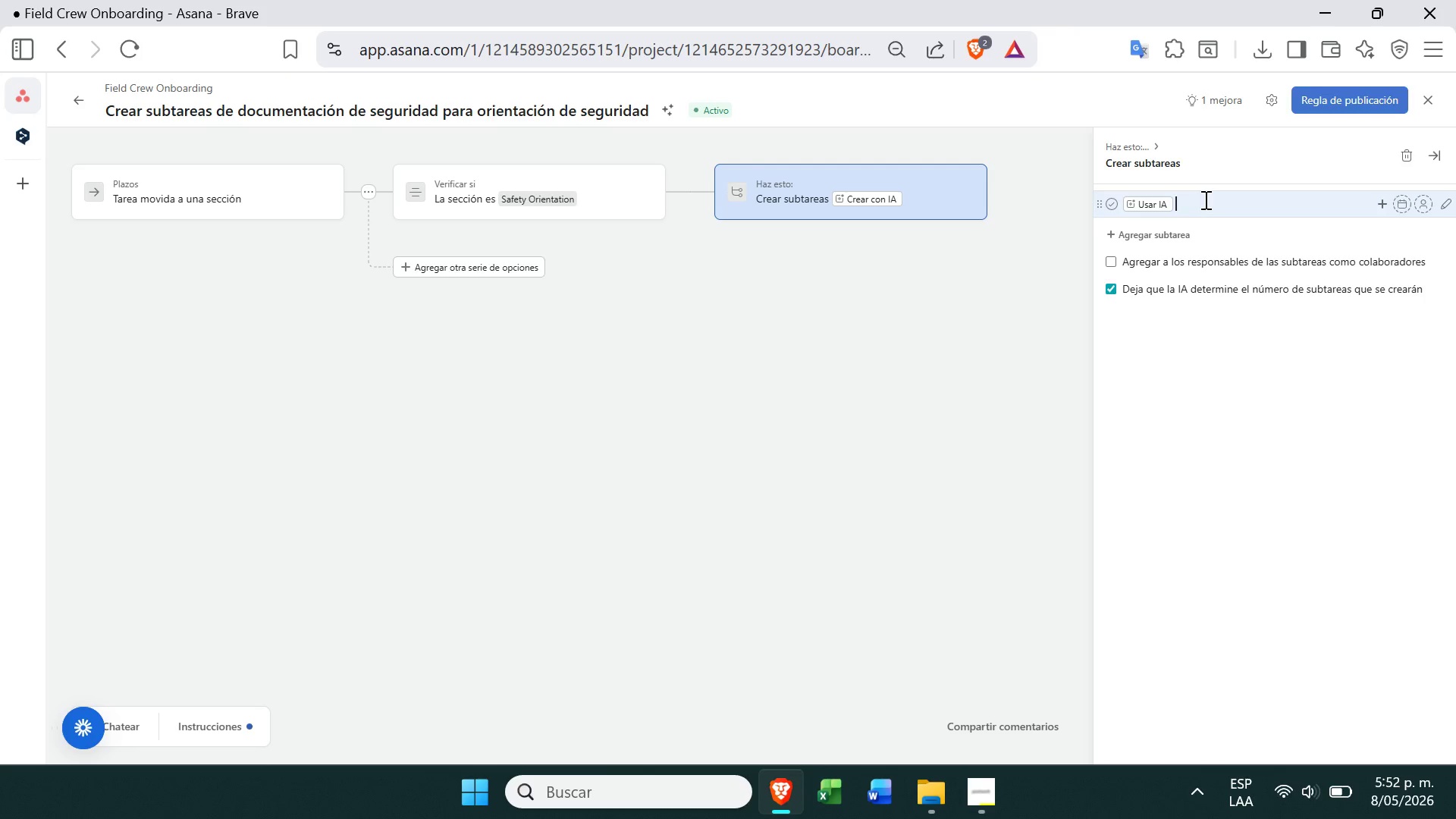 
wait(15.47)
 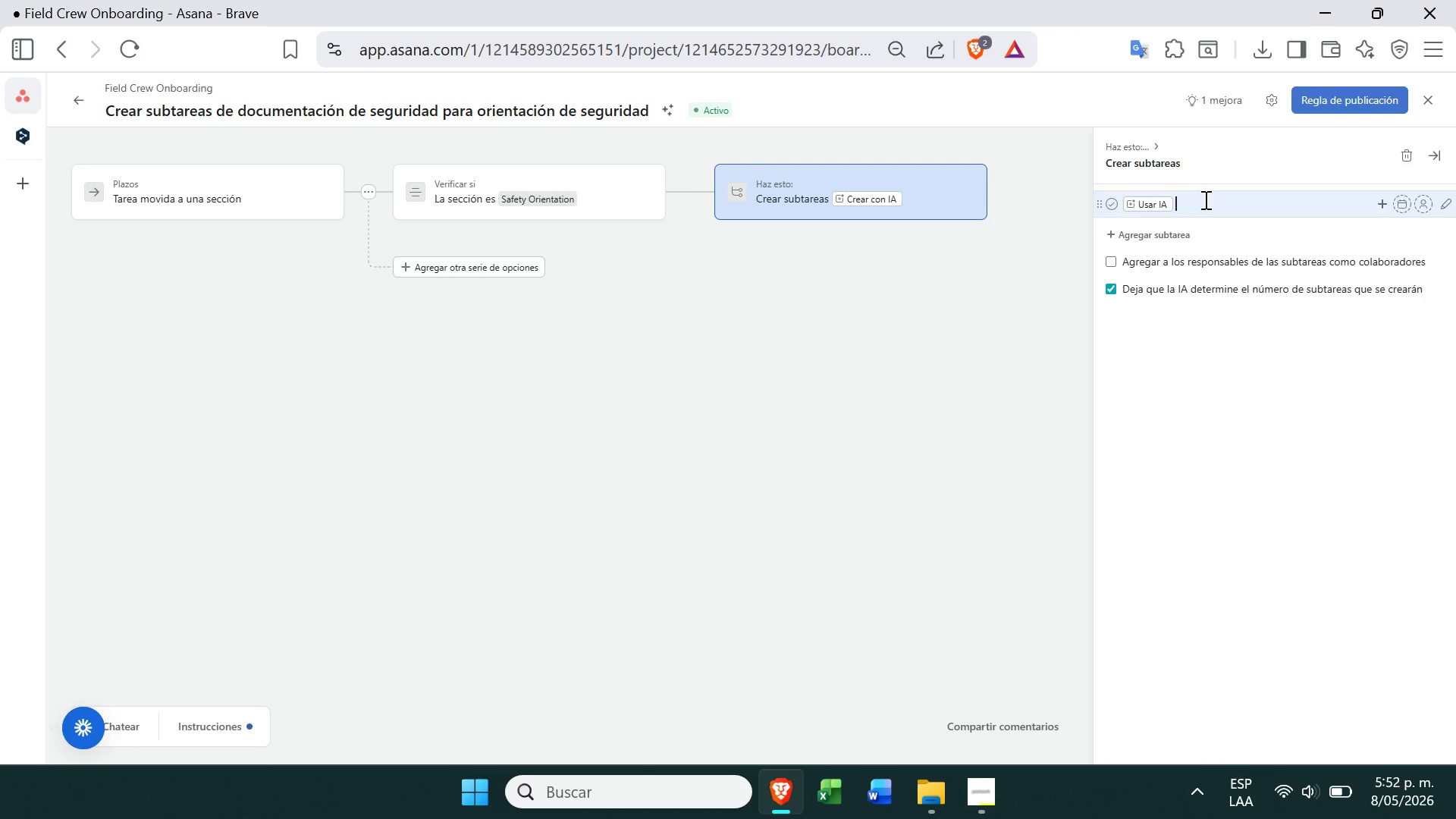 
type(Firma de exte)
key(Backspace)
key(Backspace)
type(enci;on de responsabilidad)
 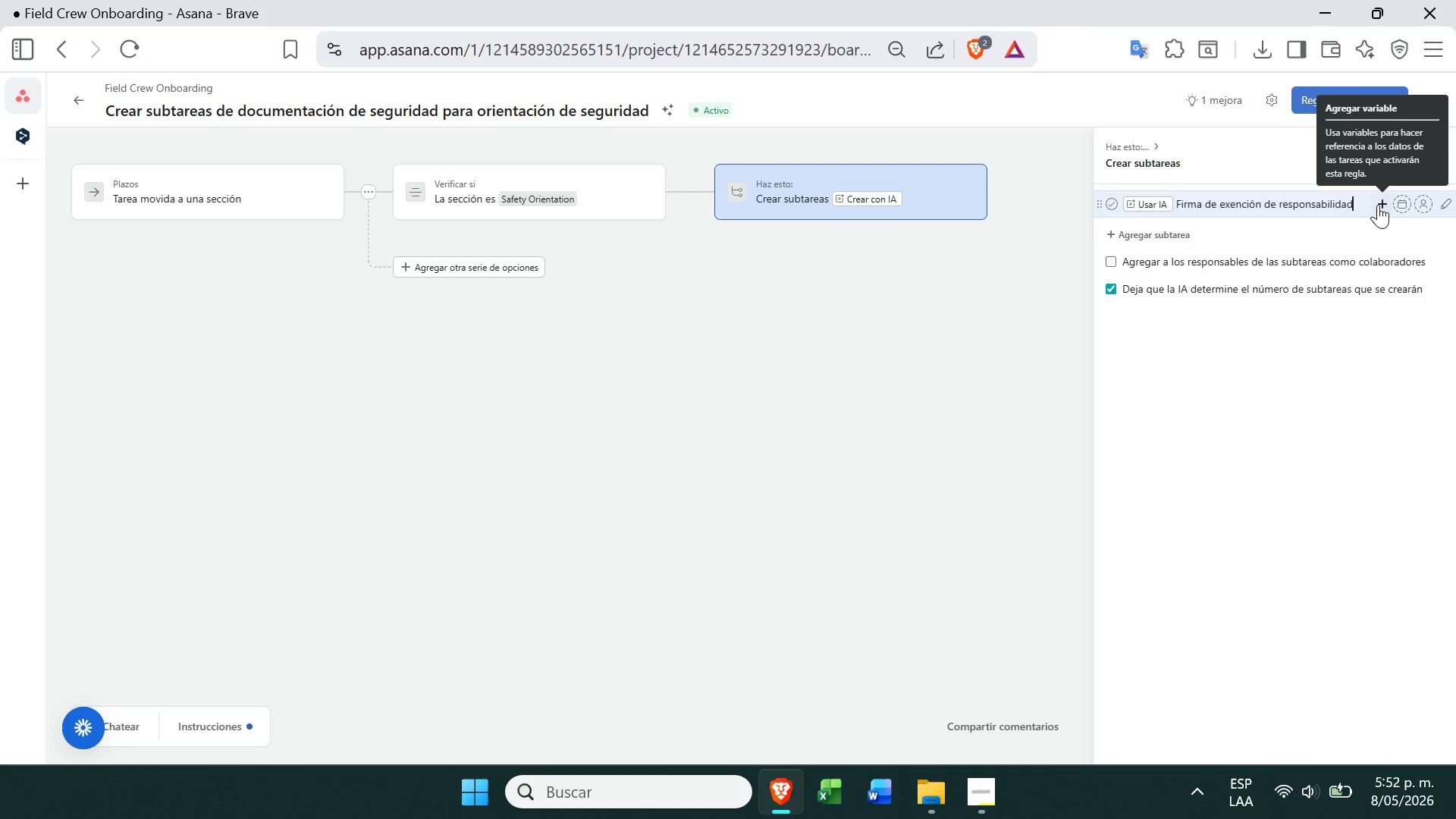 
left_click([1139, 231])
 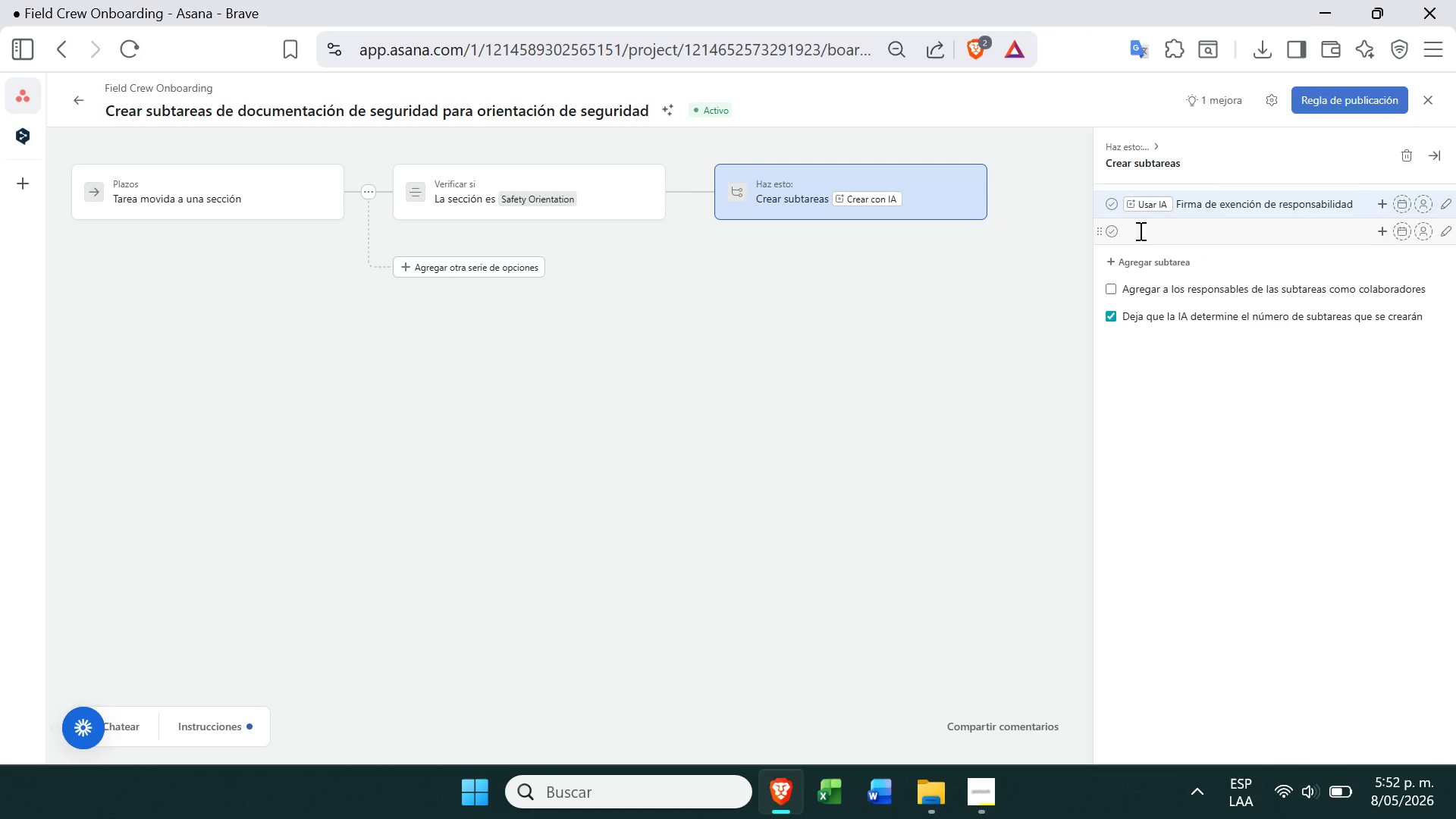 
left_click([1139, 231])
 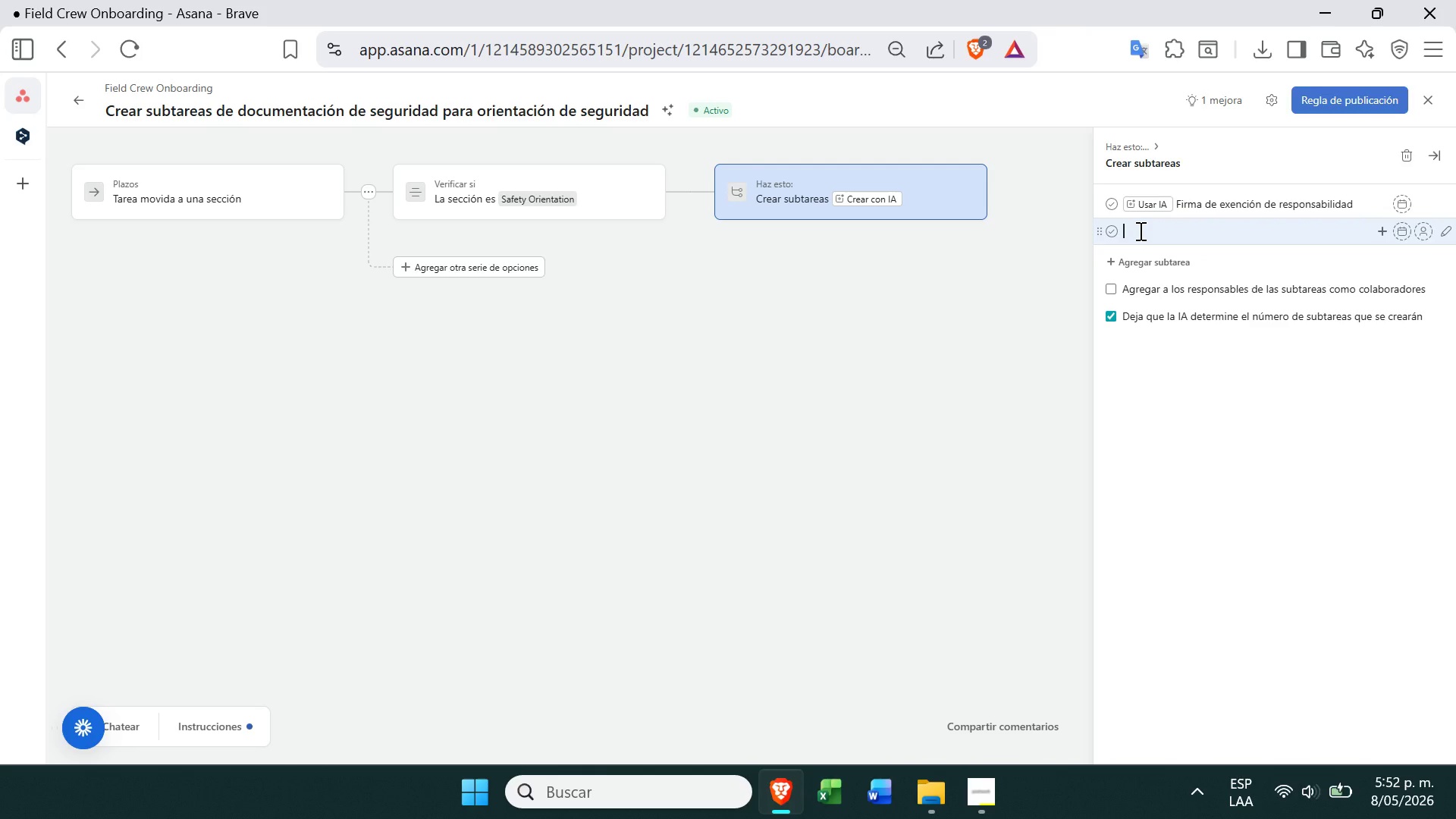 
type(Revisi;on de protocolos de protecci;on contra caidas )
key(Backspace)
type(.)
 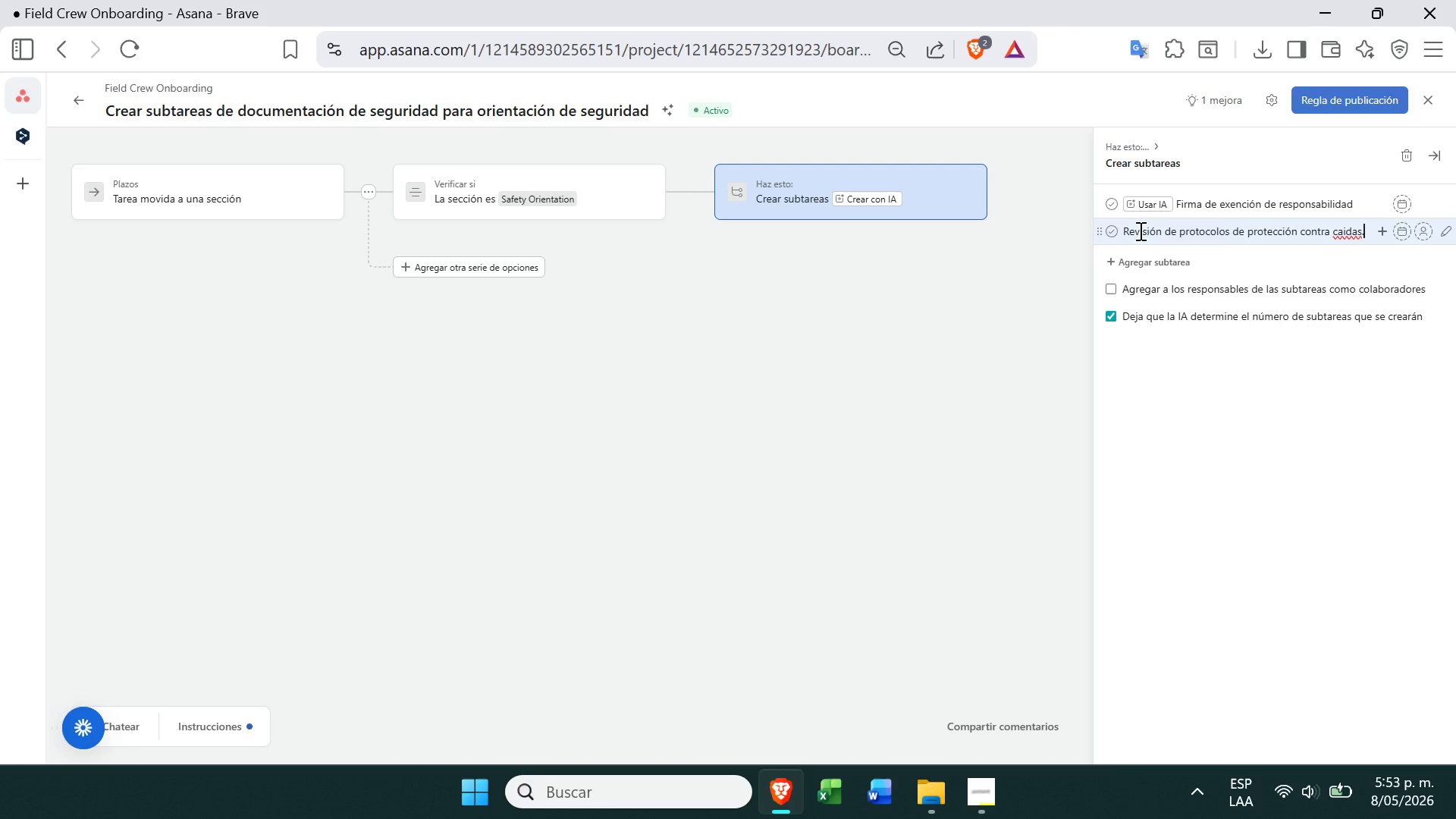 
key(Enter)
 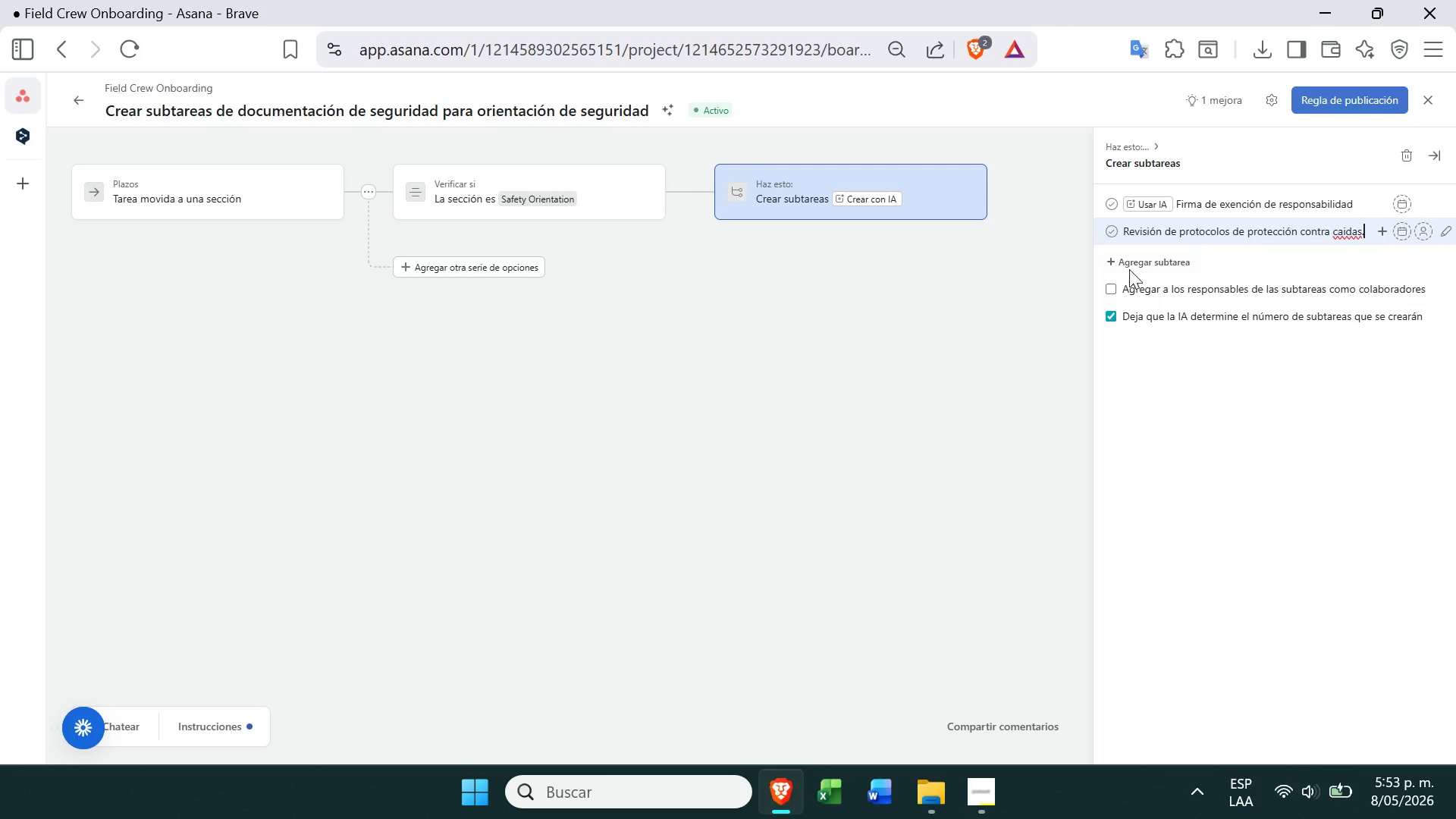 
left_click([1123, 258])
 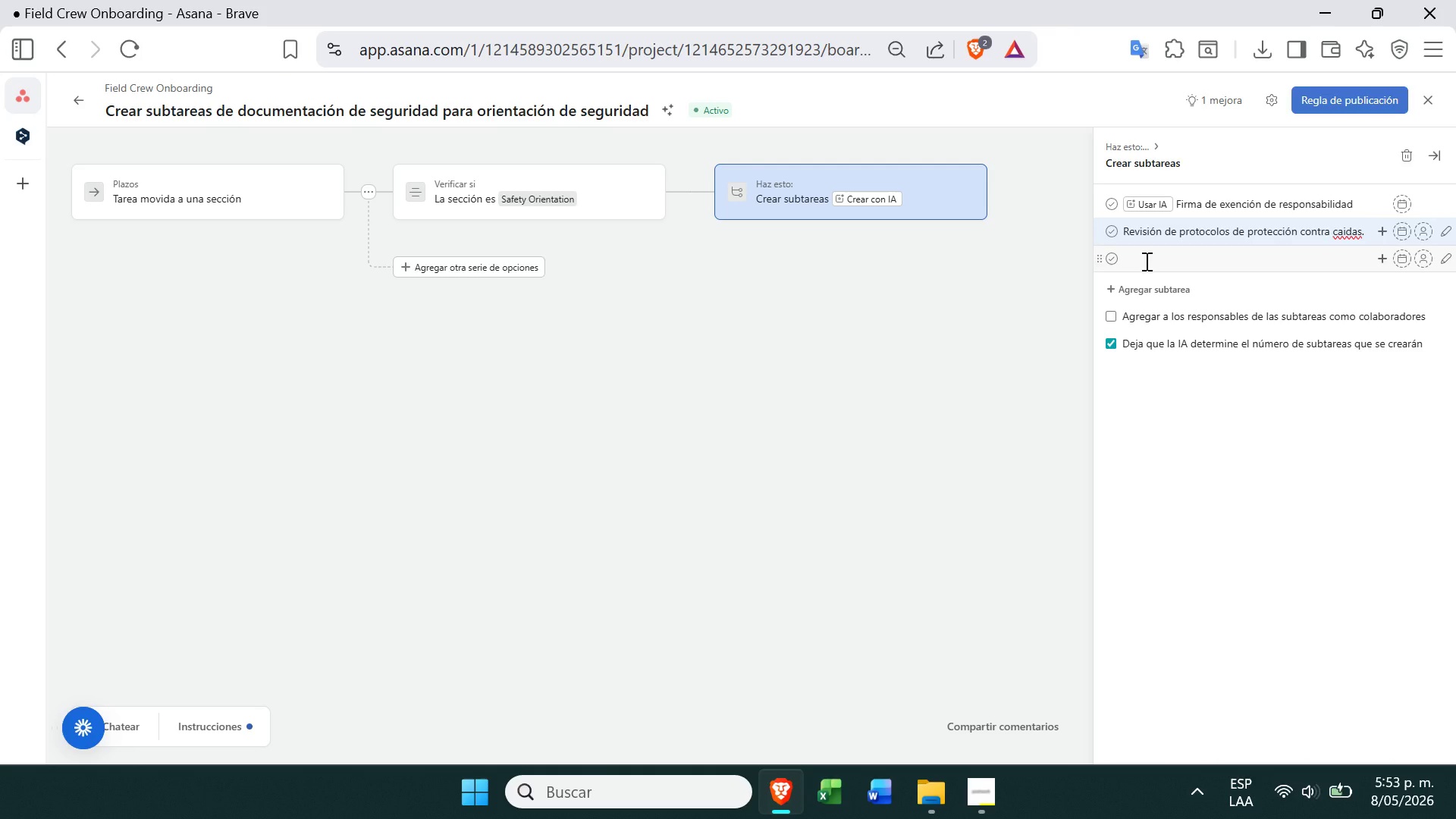 
left_click([1145, 261])
 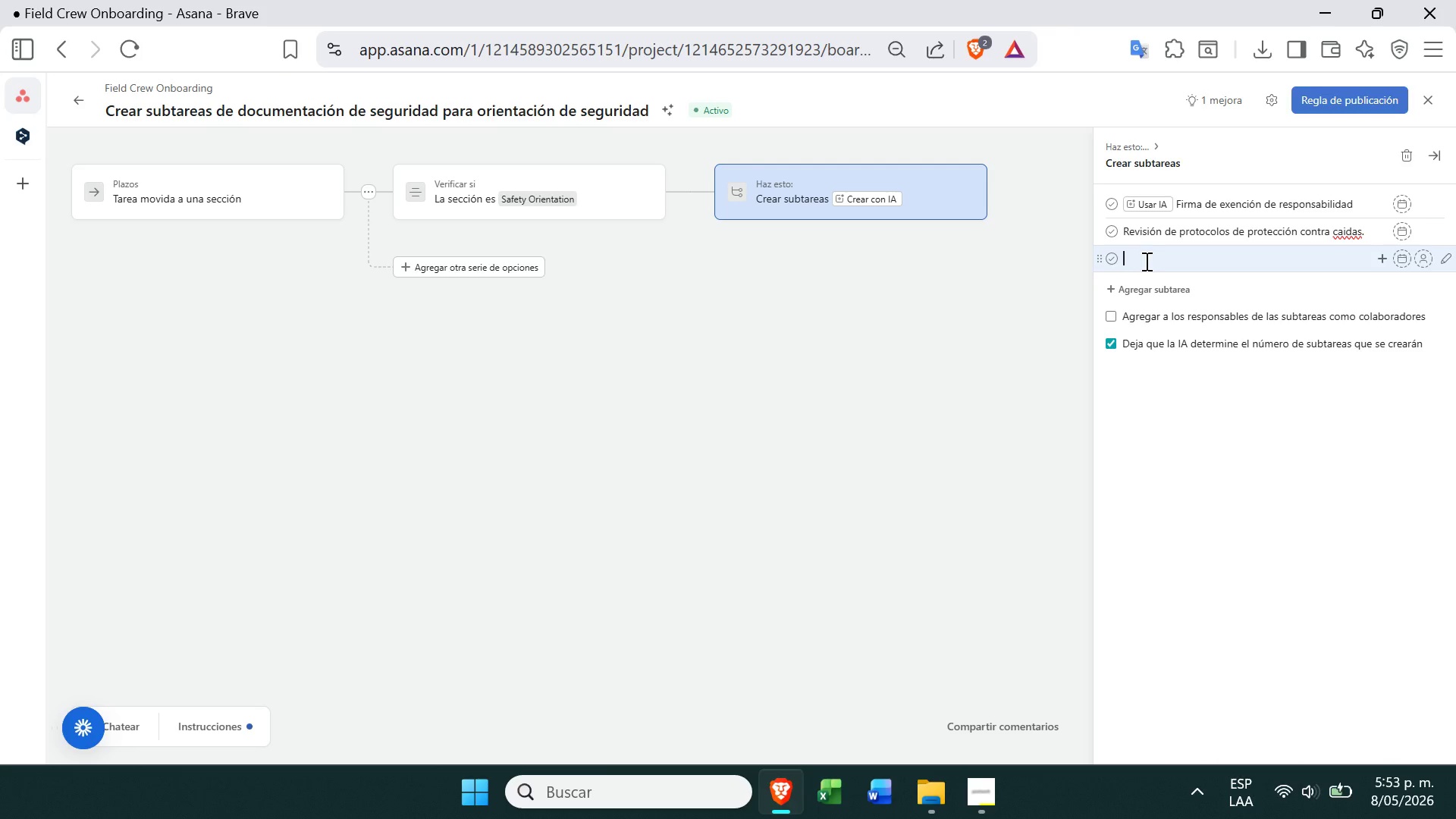 
type(Entrega de Manual )
 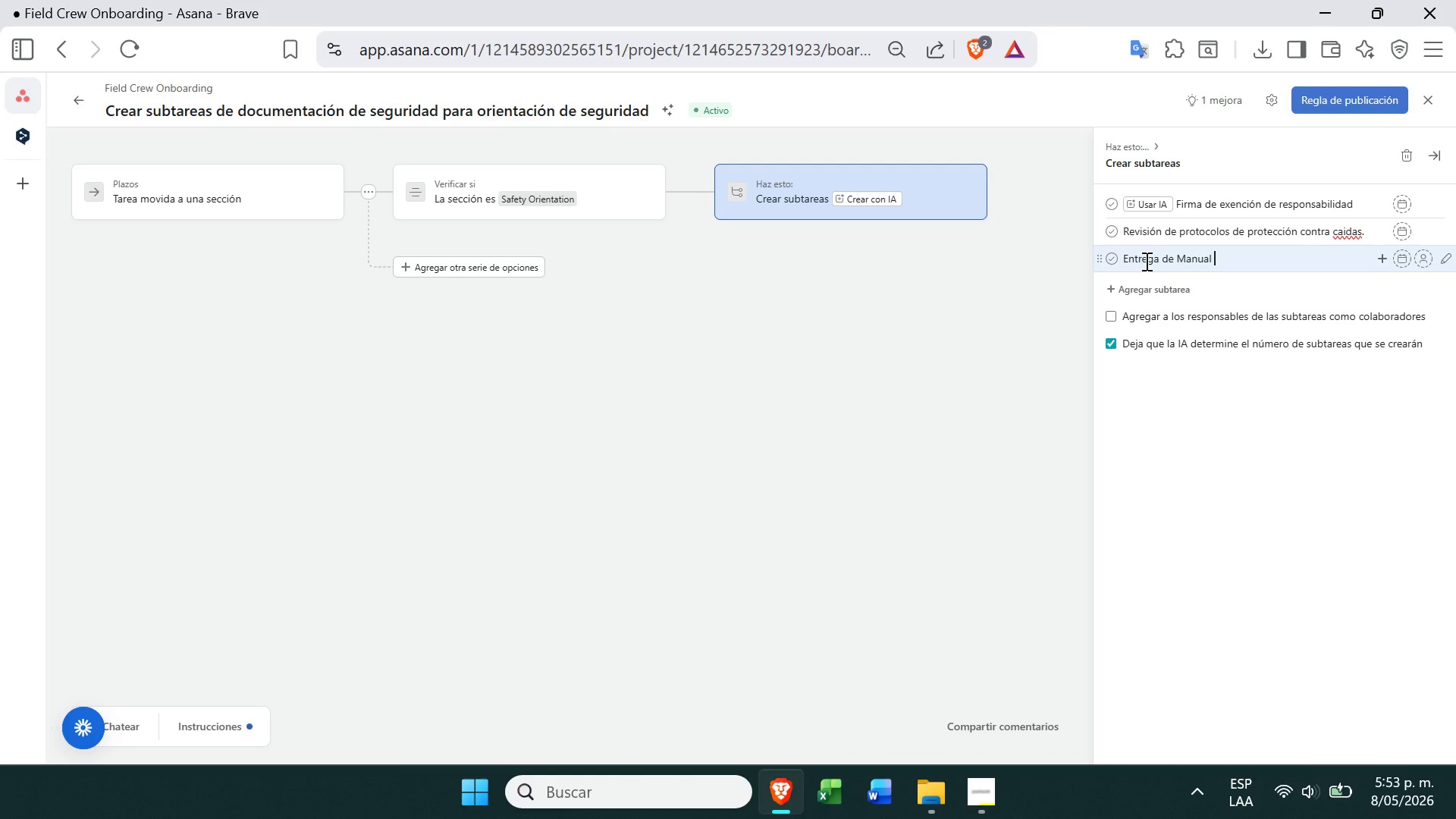 
type(de seguridad en el sitio)
 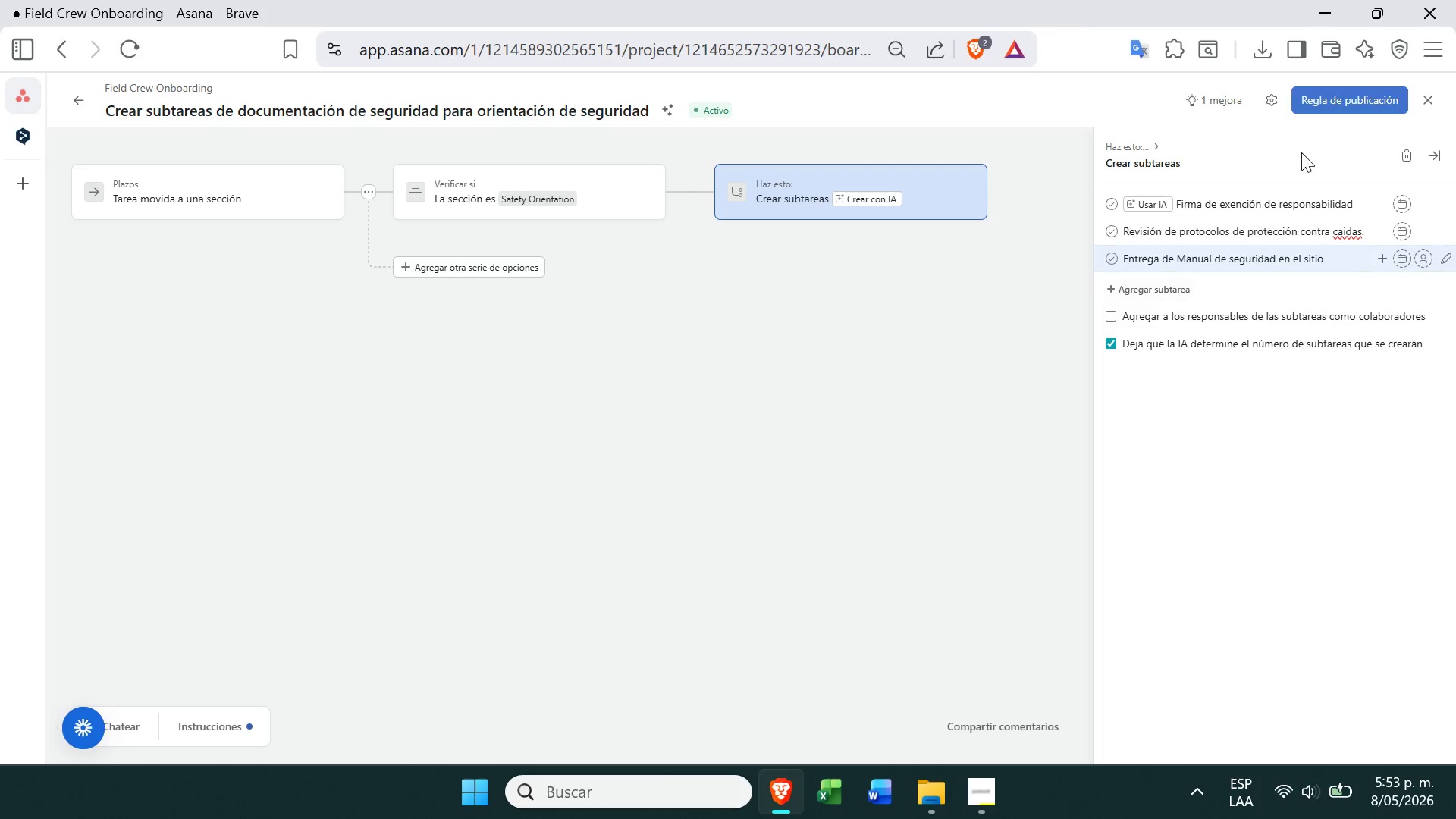 
left_click([1003, 354])
 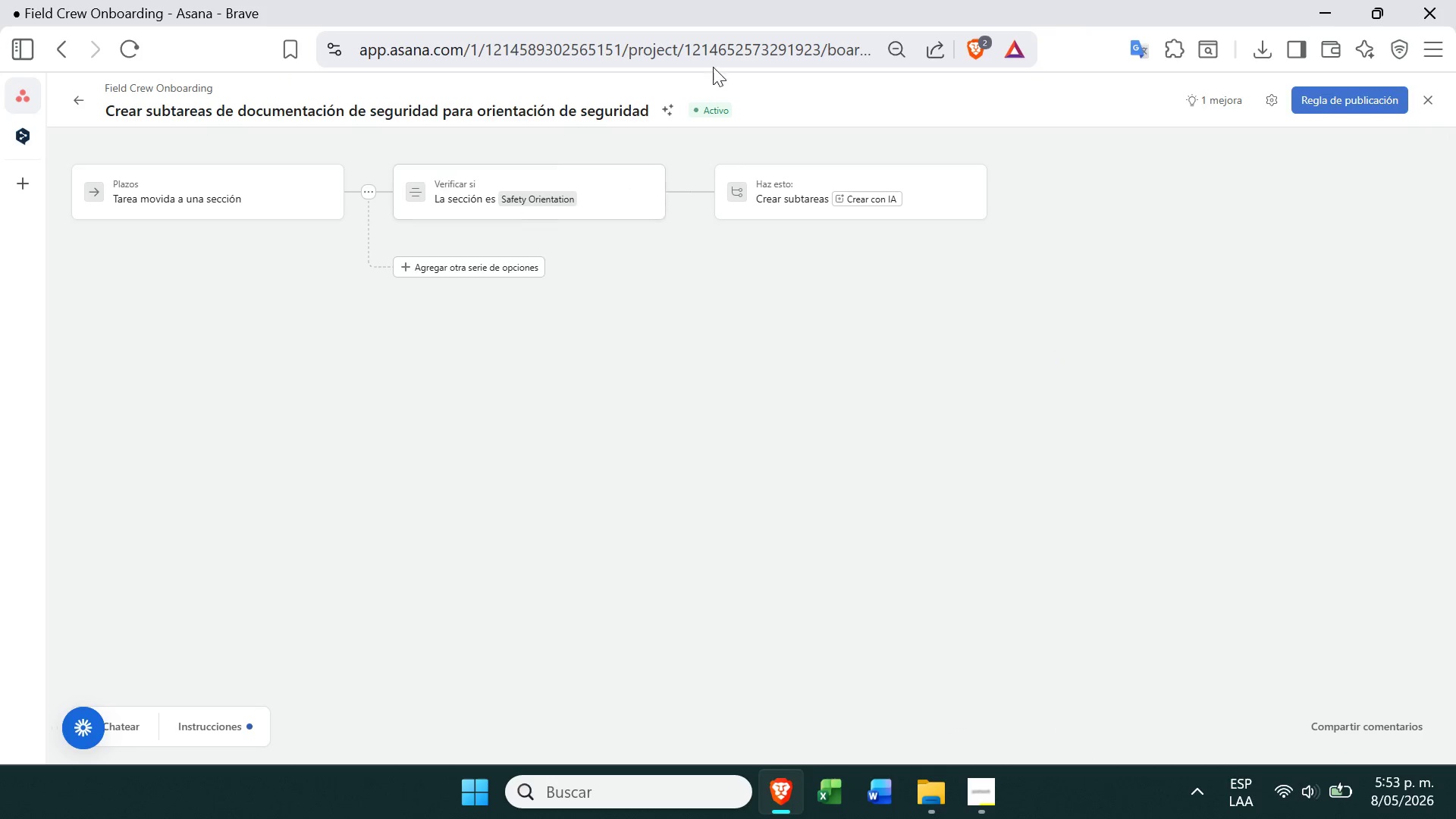 
left_click([1330, 102])
 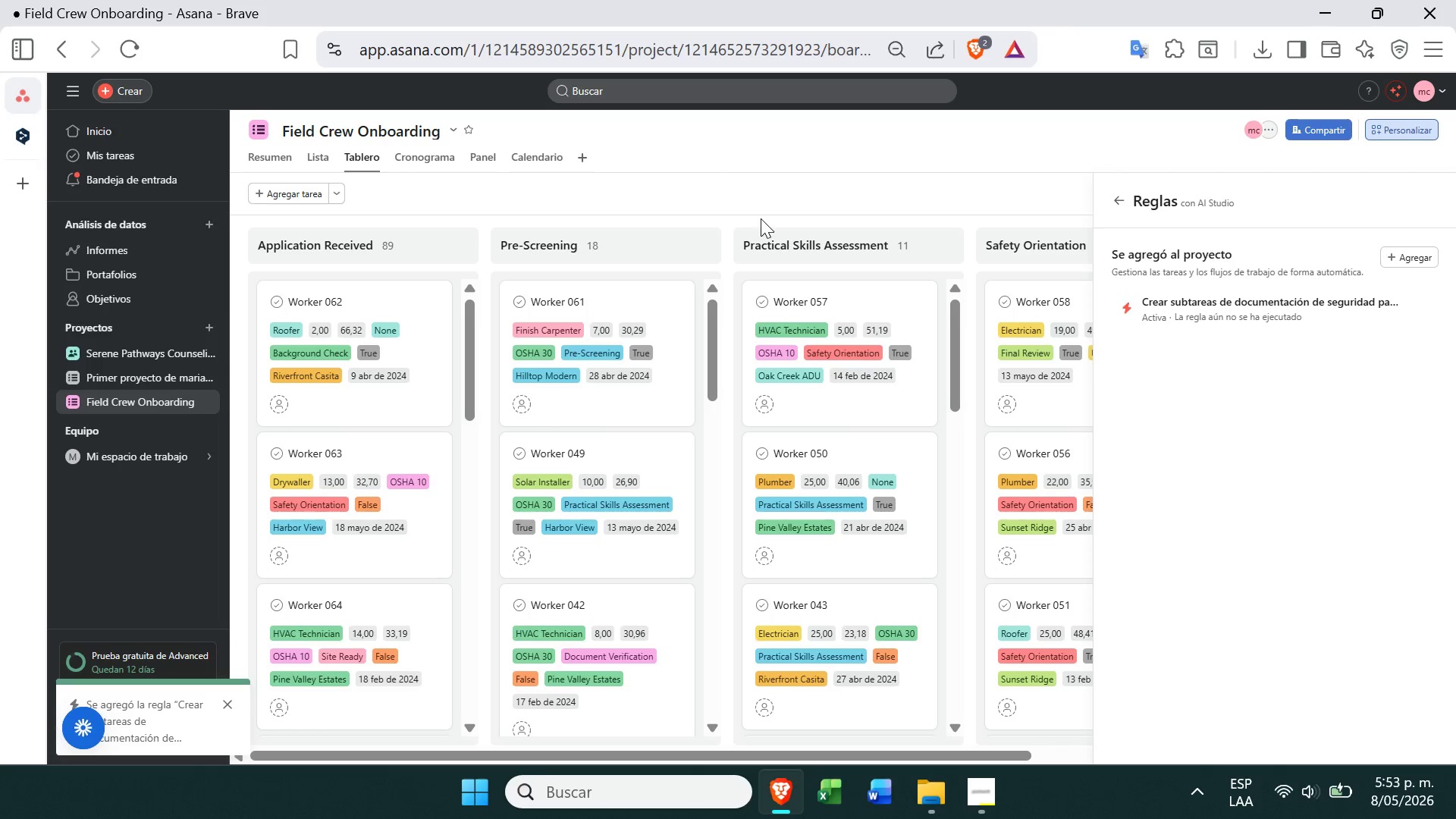 
wait(7.81)
 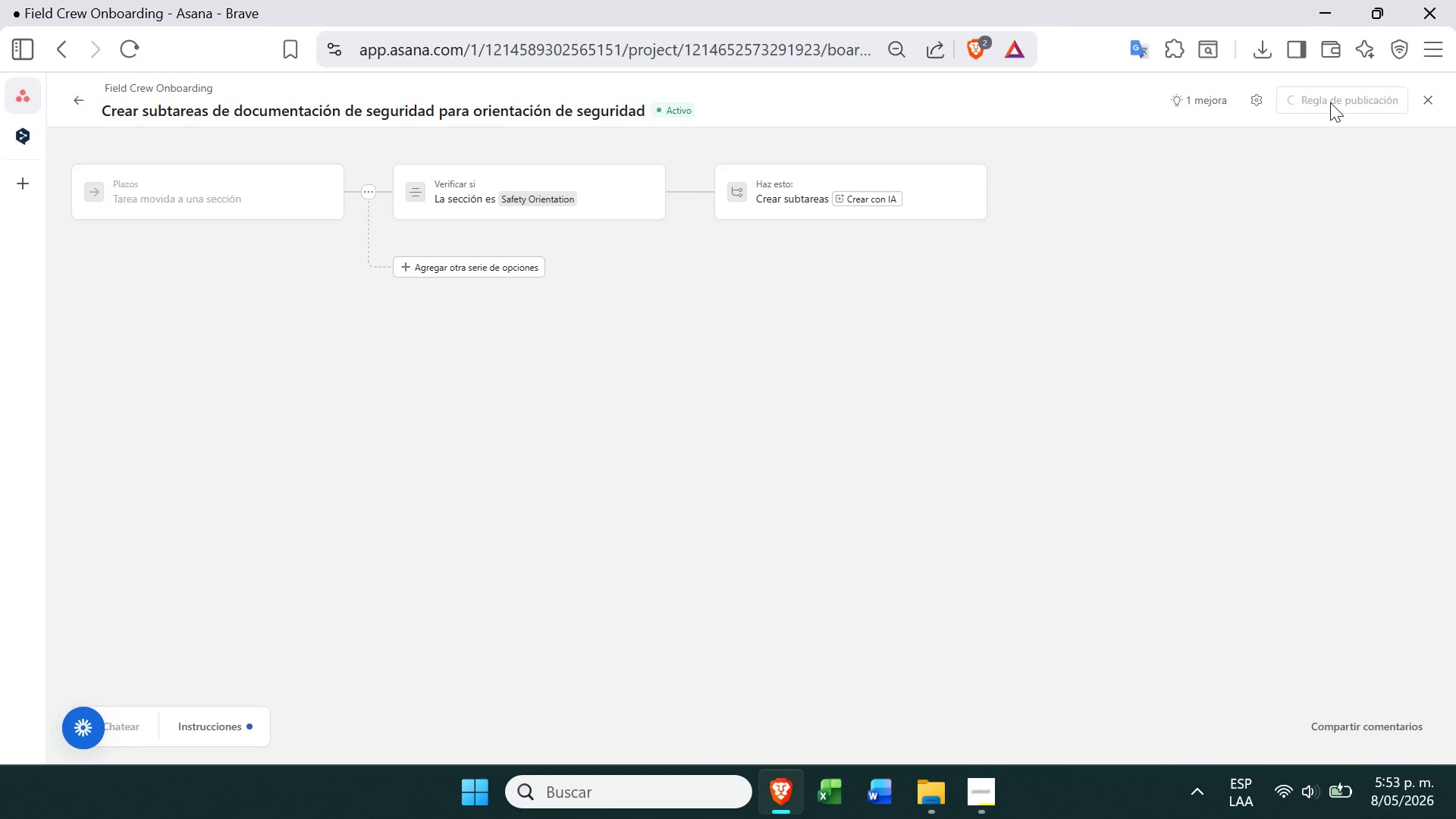 
left_click([833, 170])
 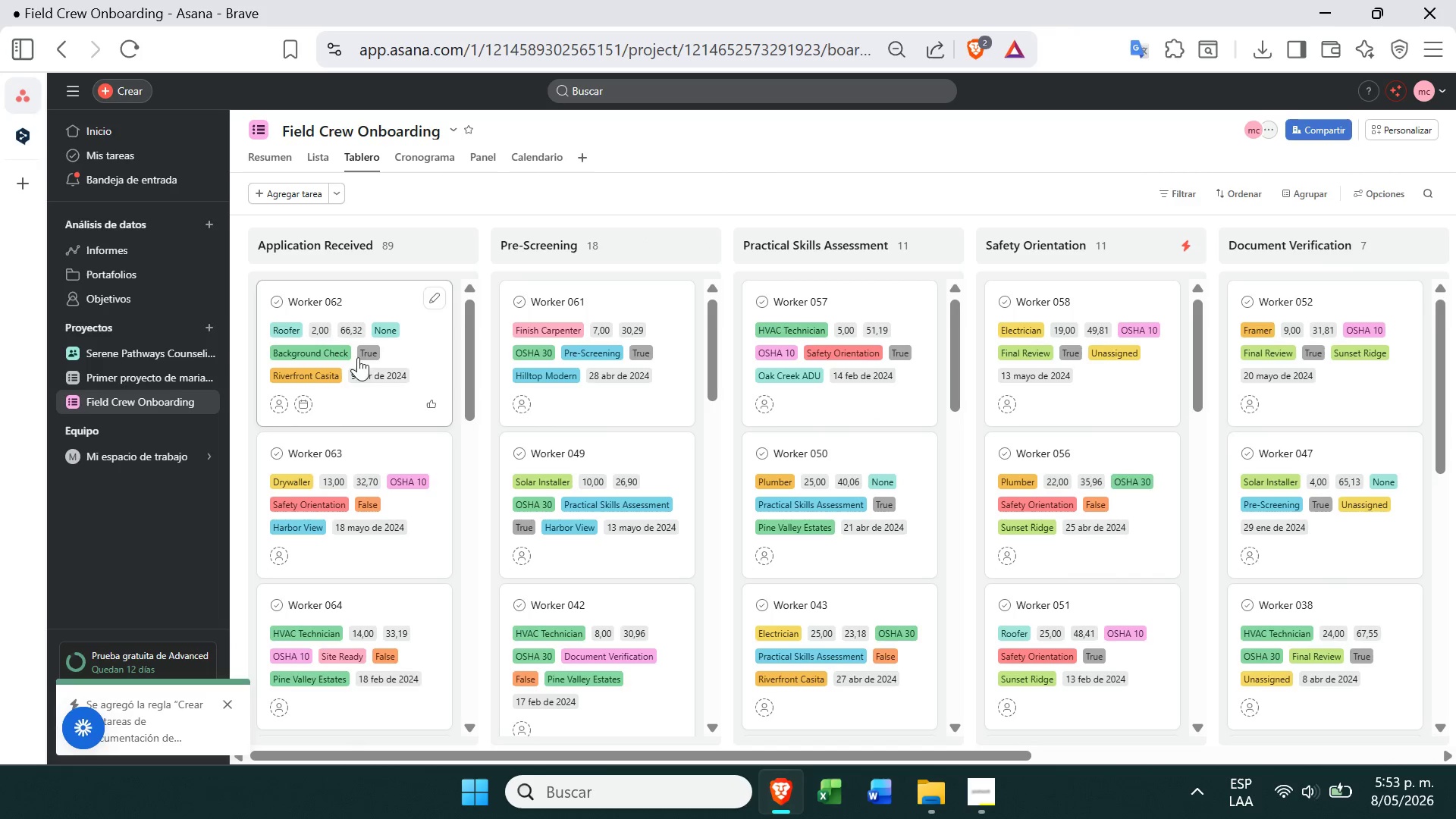 
left_click_drag(start_coordinate=[424, 355], to_coordinate=[1099, 333])
 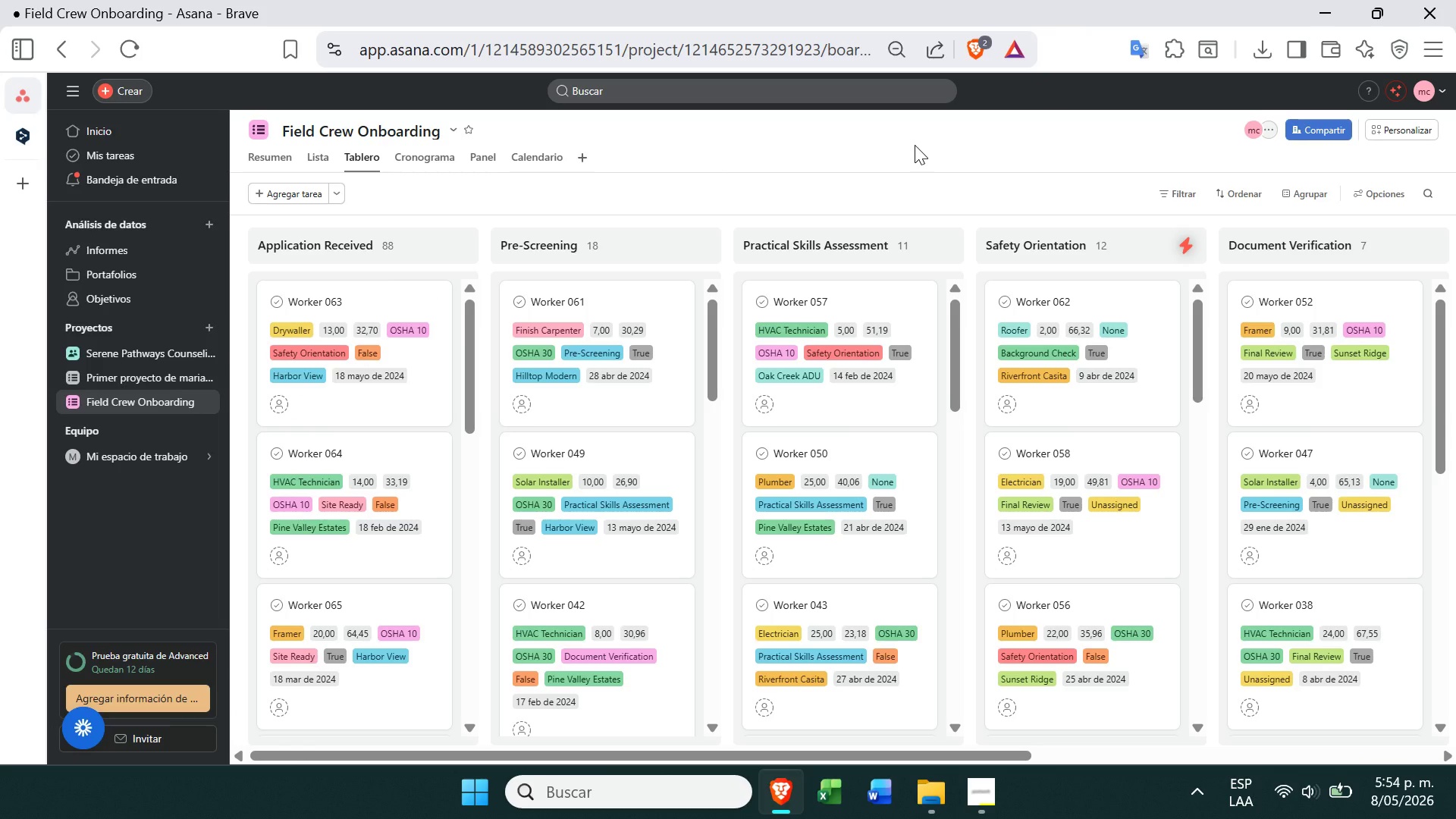 
wait(24.95)
 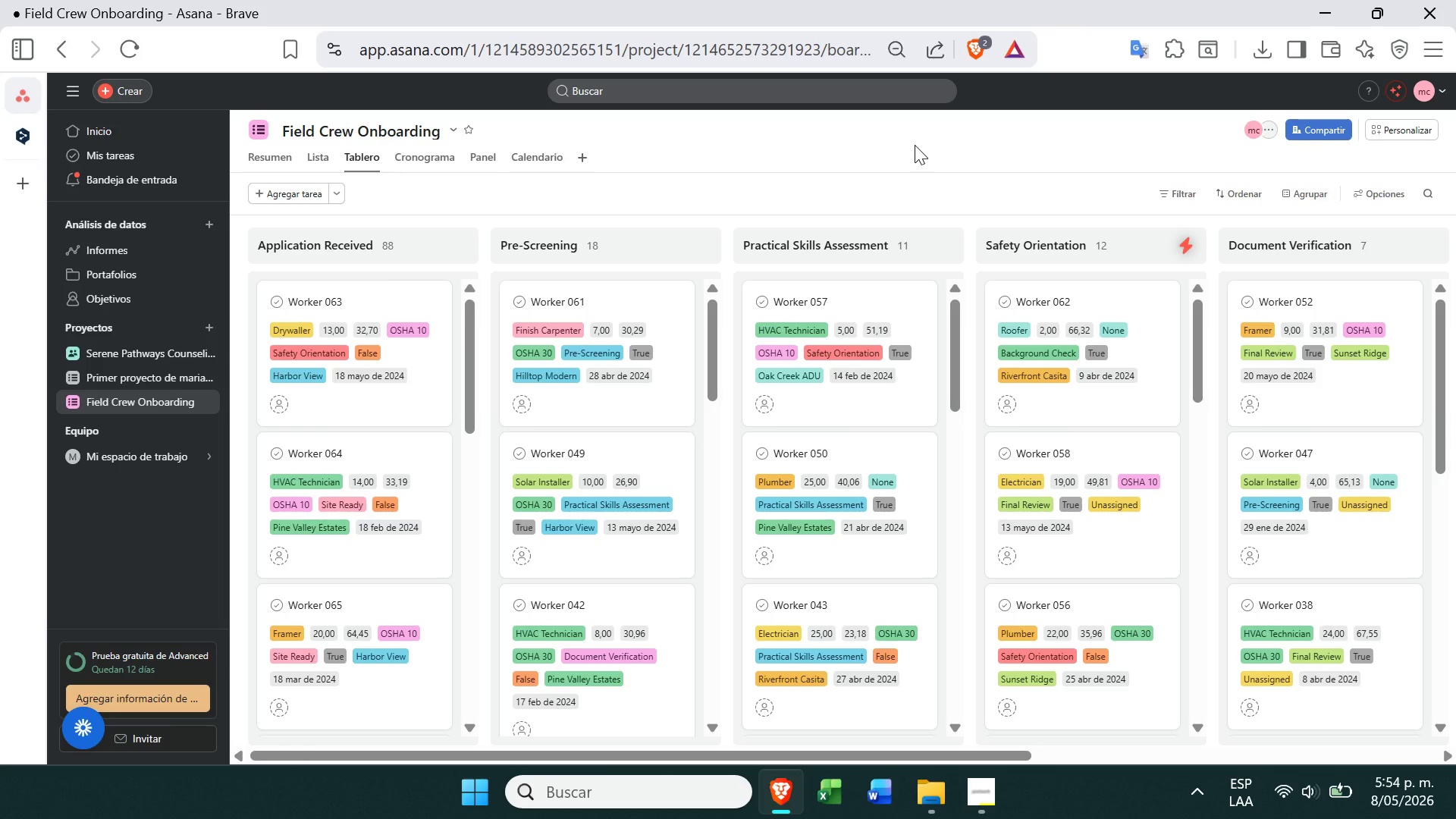 
mouse_move([1134, 298])
 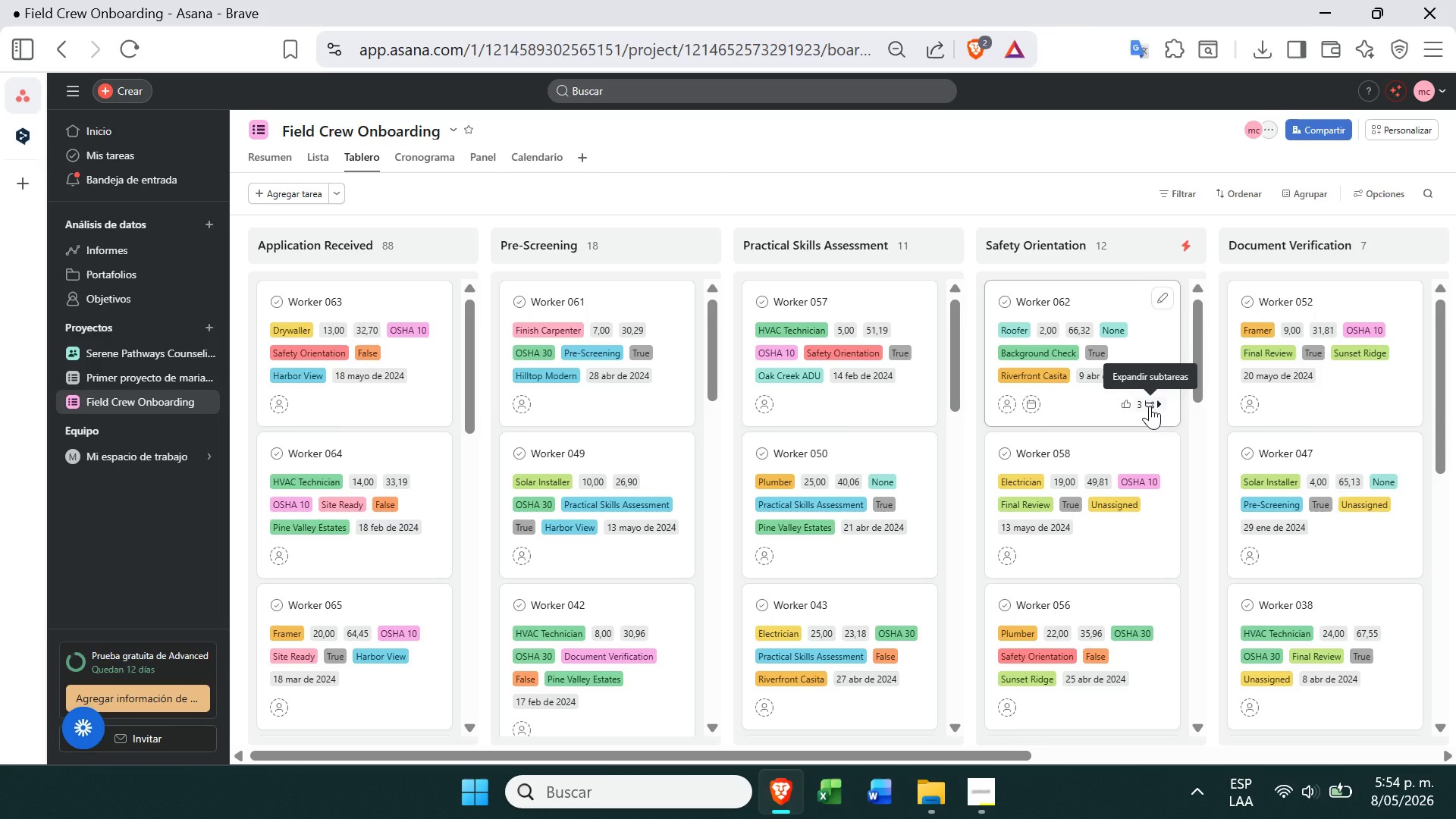 
wait(5.73)
 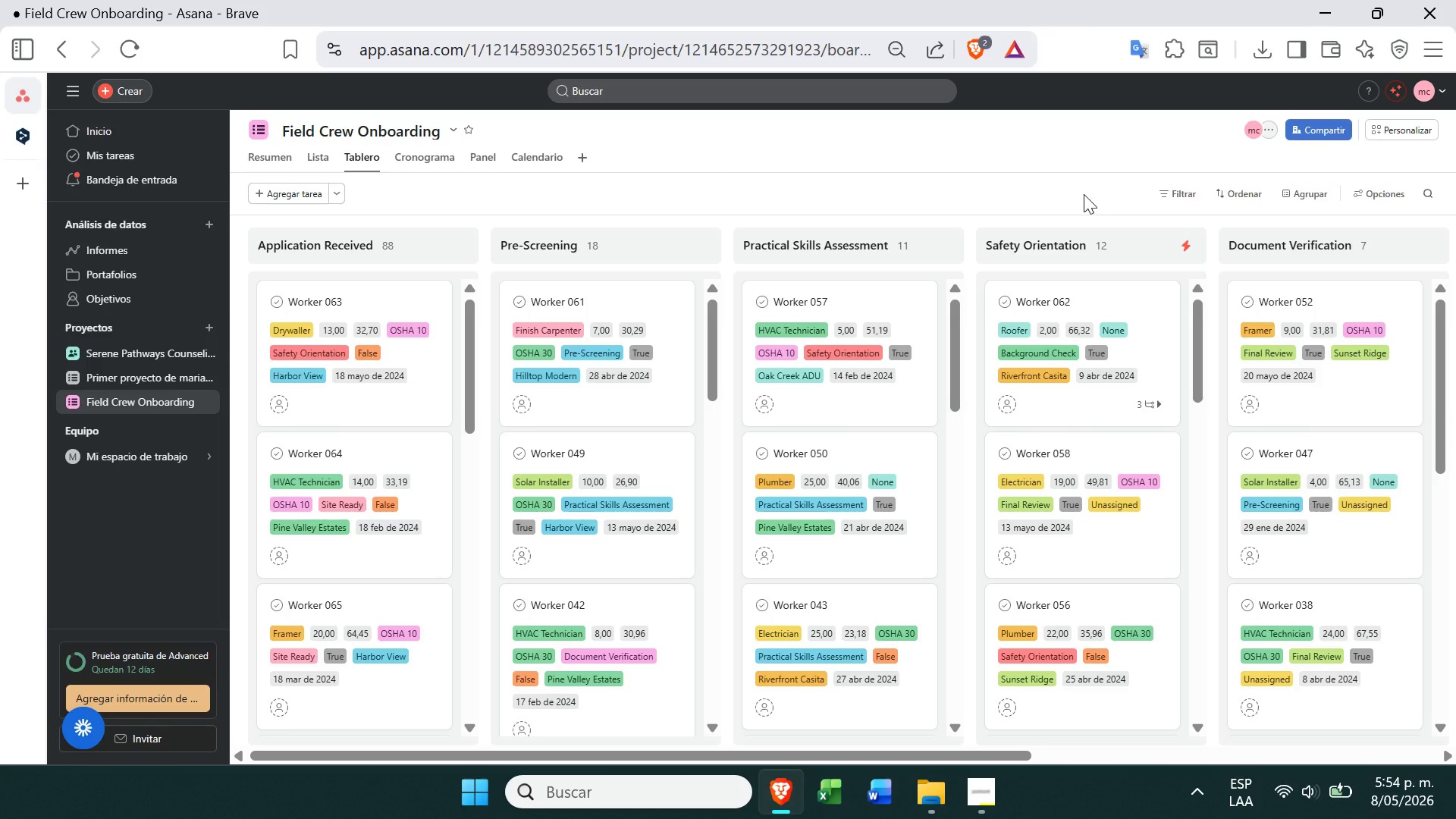 
mouse_move([1137, 24])
 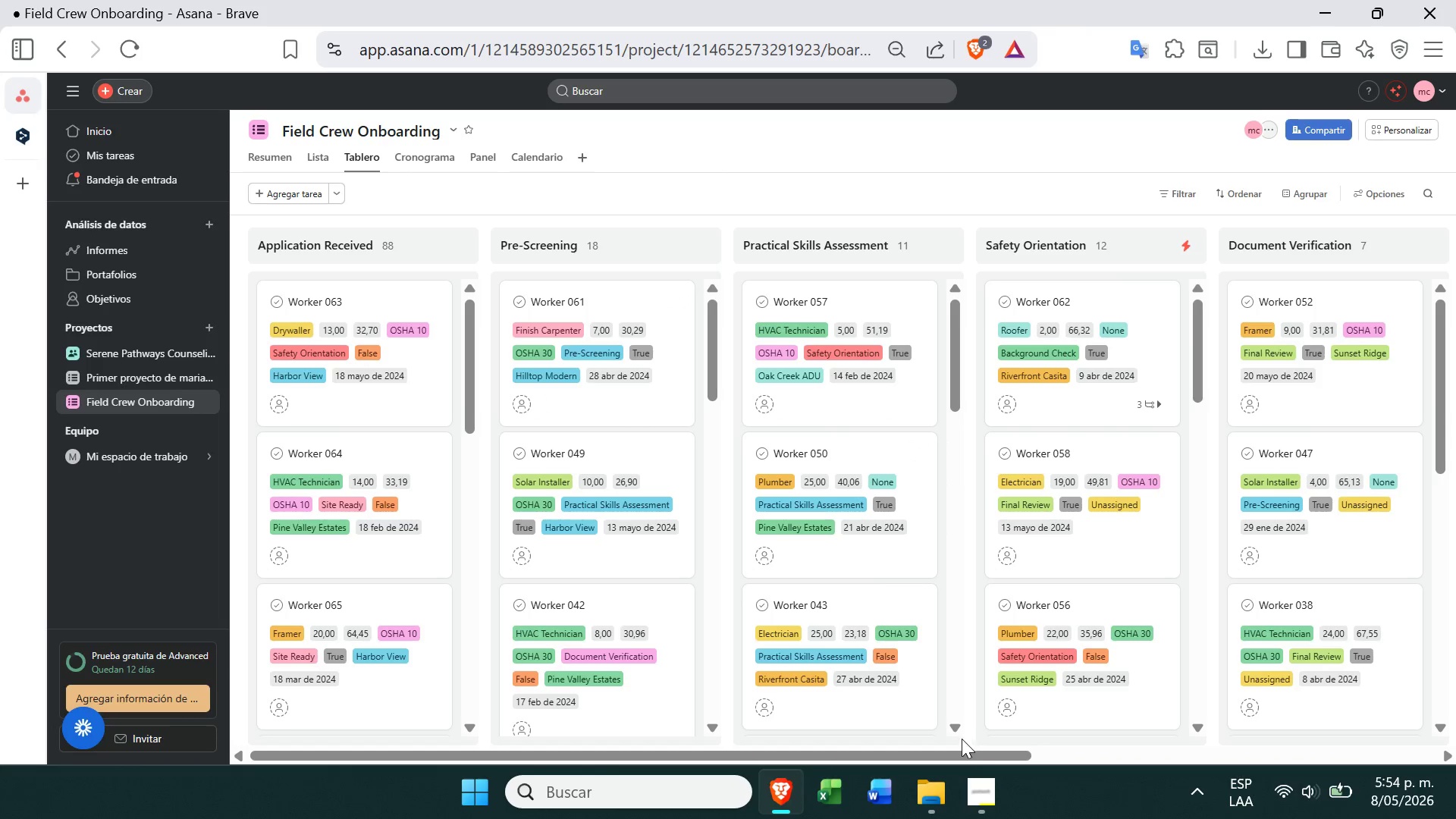 
left_click([983, 789])